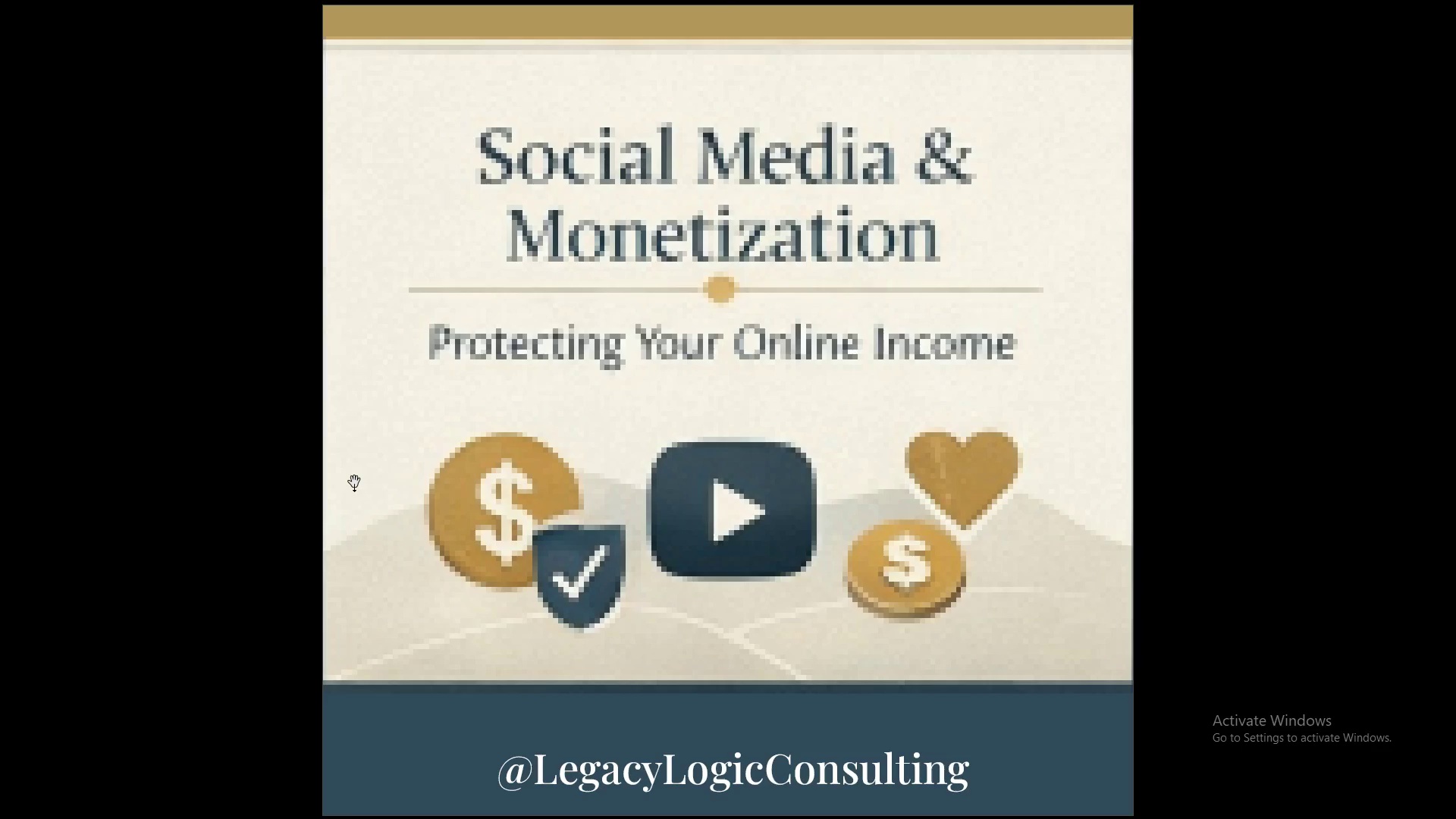 
key(Escape)
 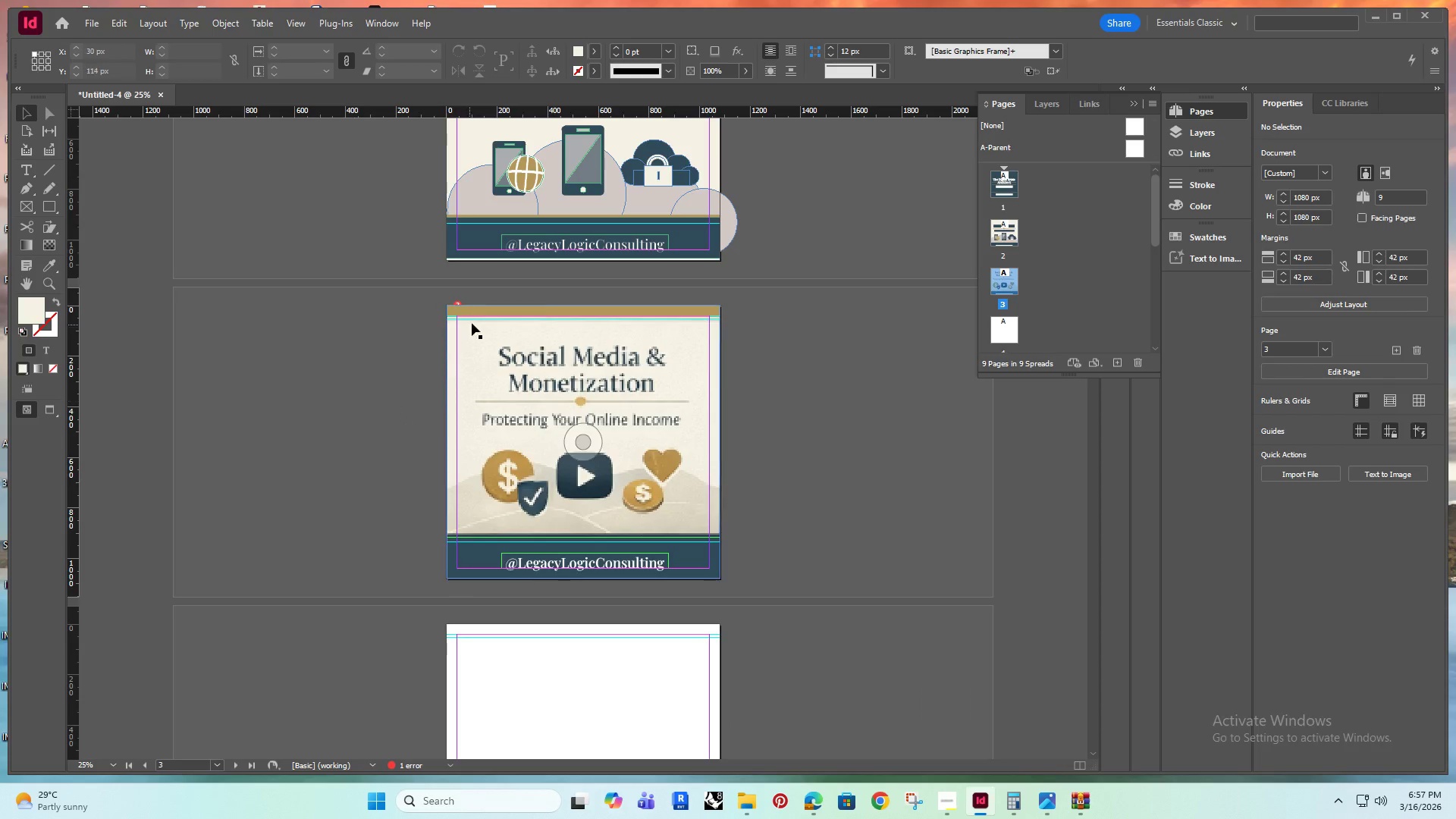 
scroll: coordinate [588, 276], scroll_direction: up, amount: 1.0
 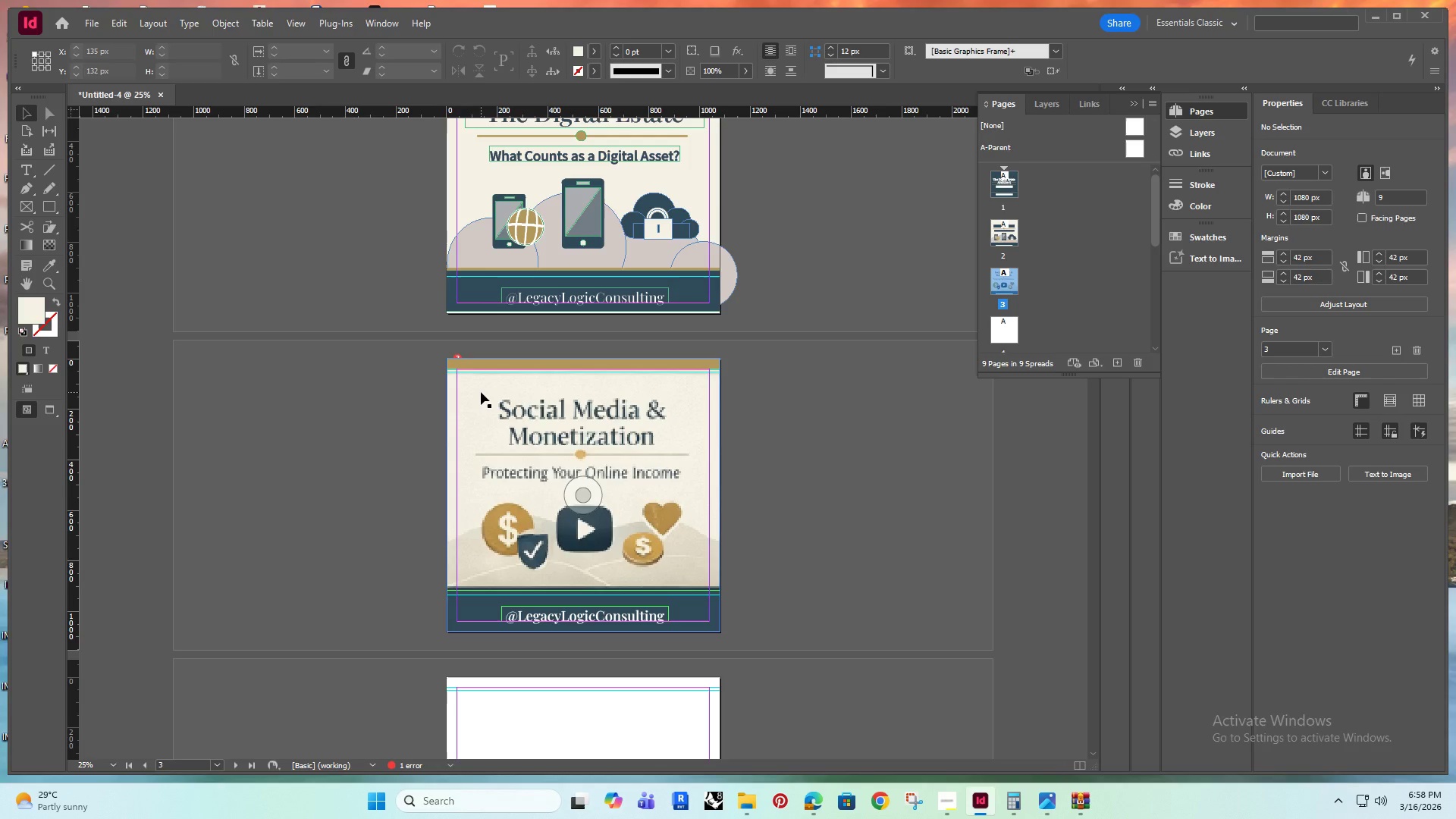 
wait(20.06)
 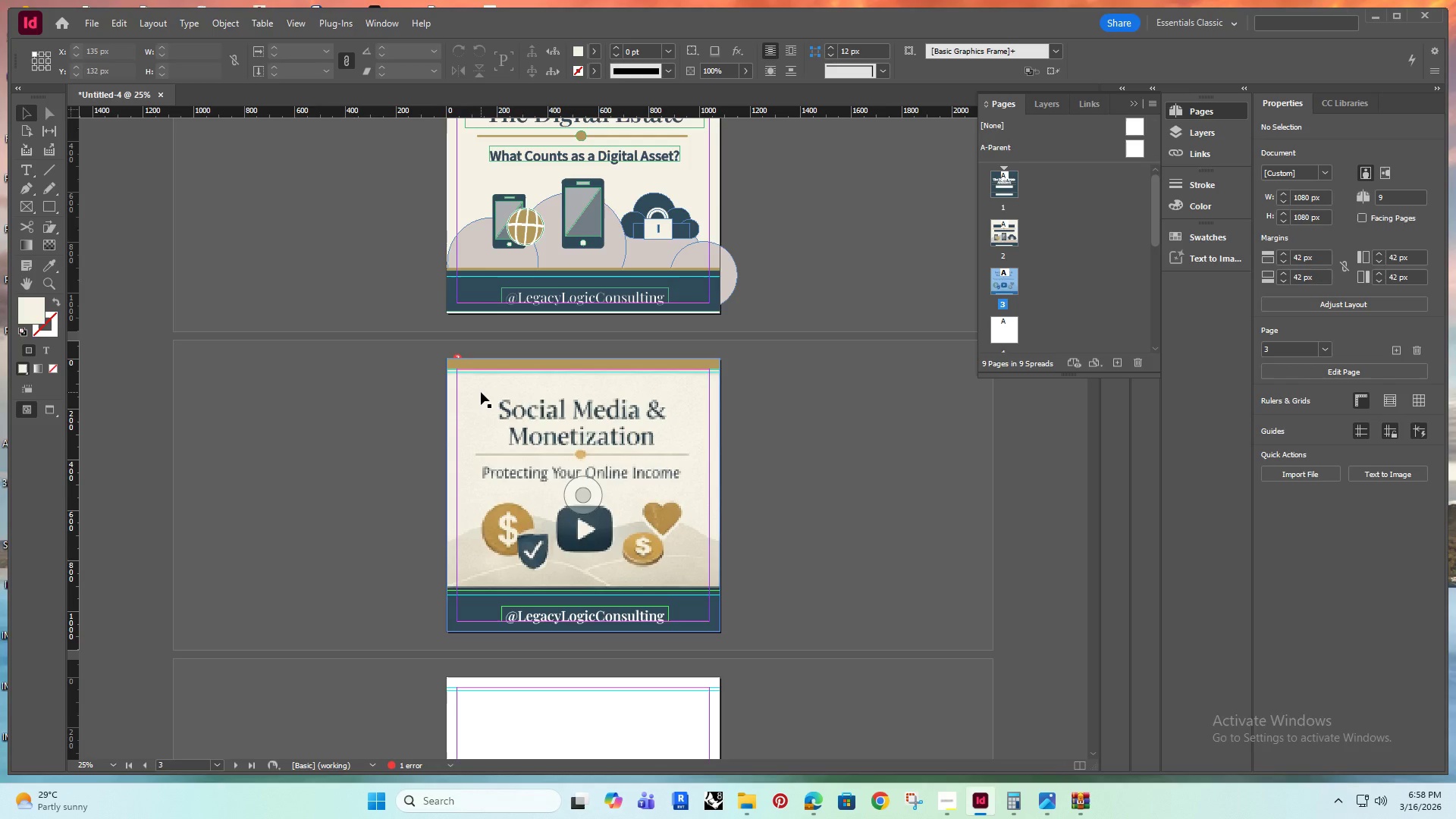 
left_click([378, 523])
 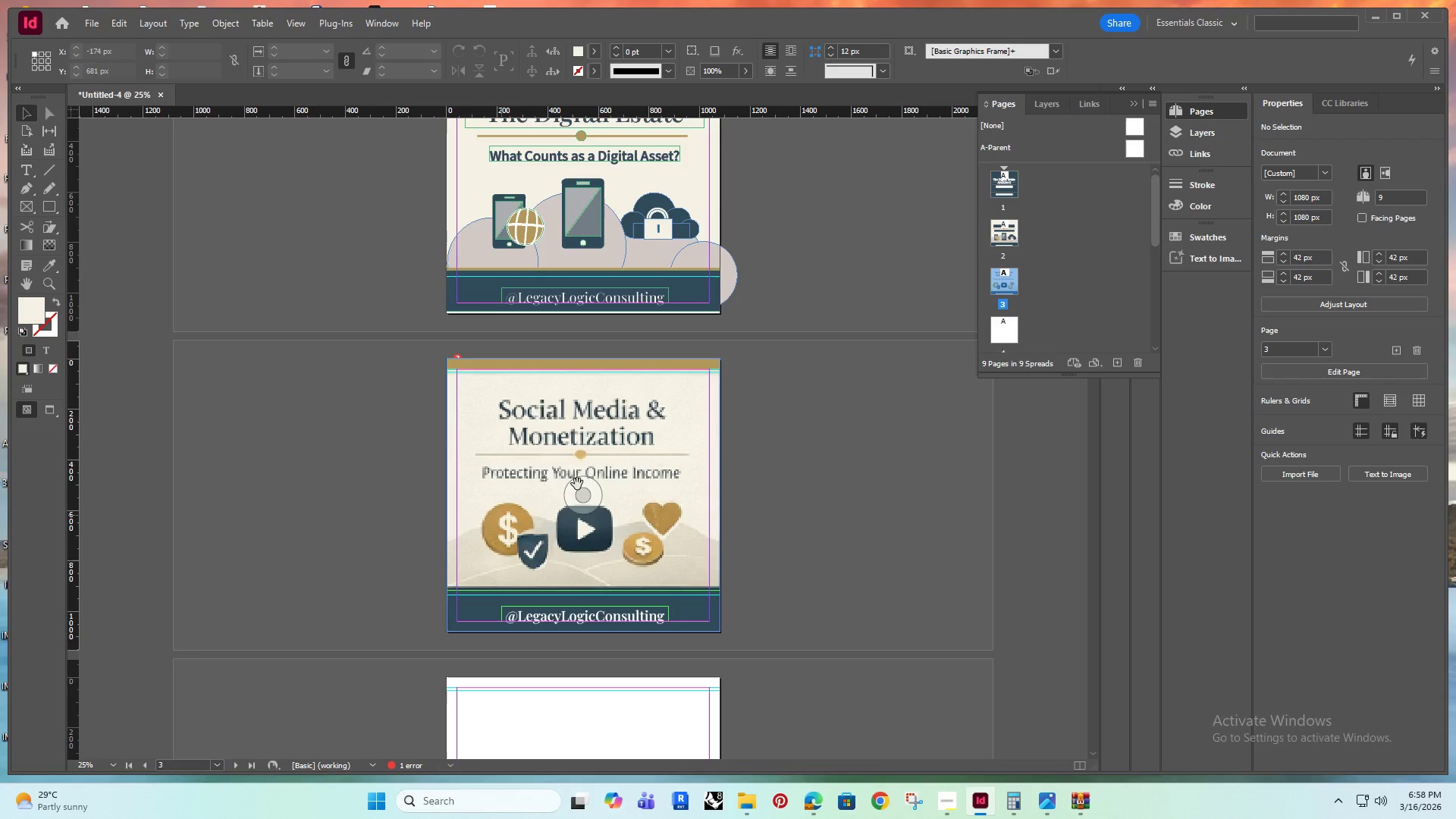 
hold_key(key=AltRight, duration=0.53)
scroll: coordinate [545, 466], scroll_direction: up, amount: 1.0
 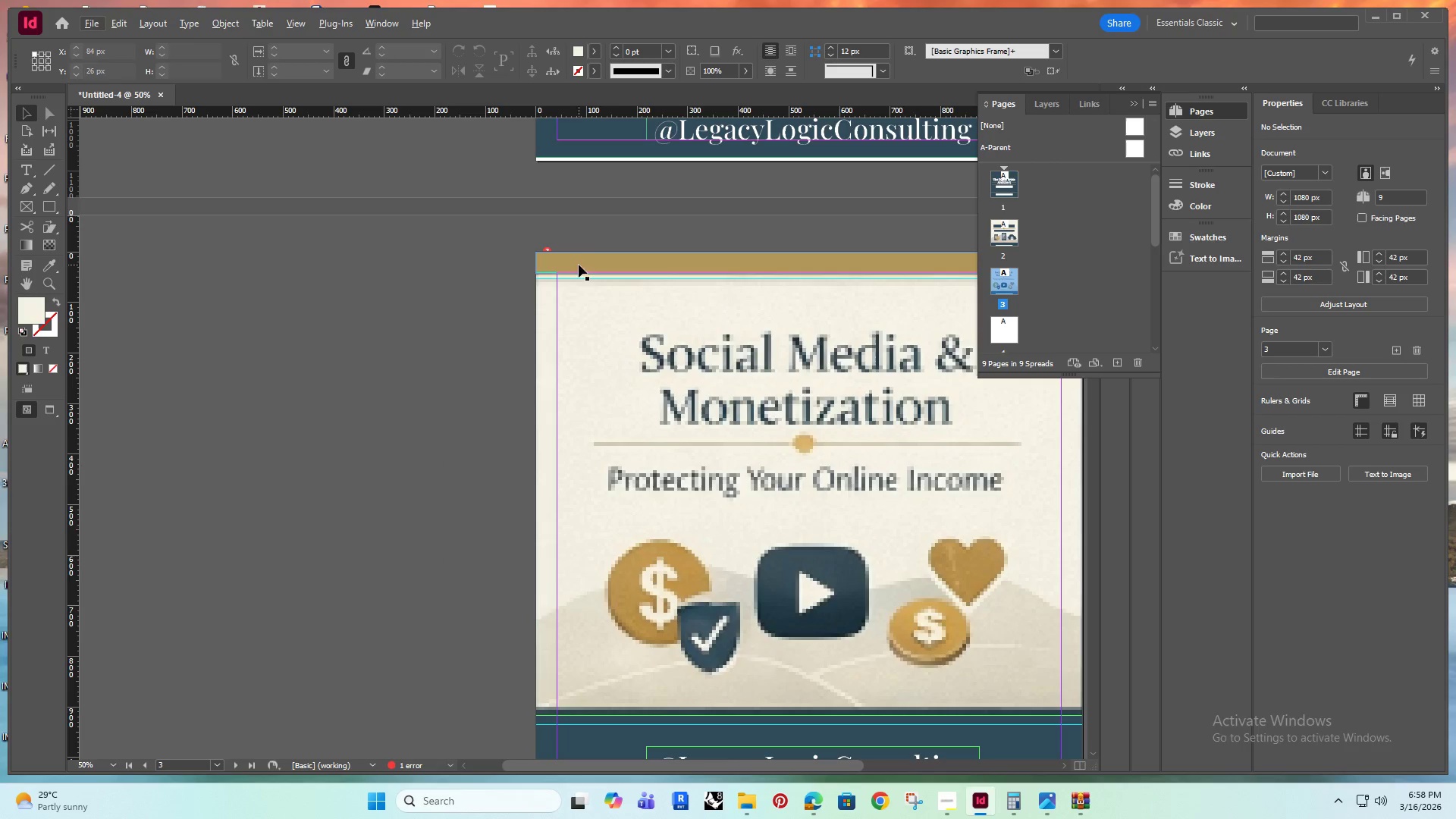 
hold_key(key=Space, duration=0.45)
 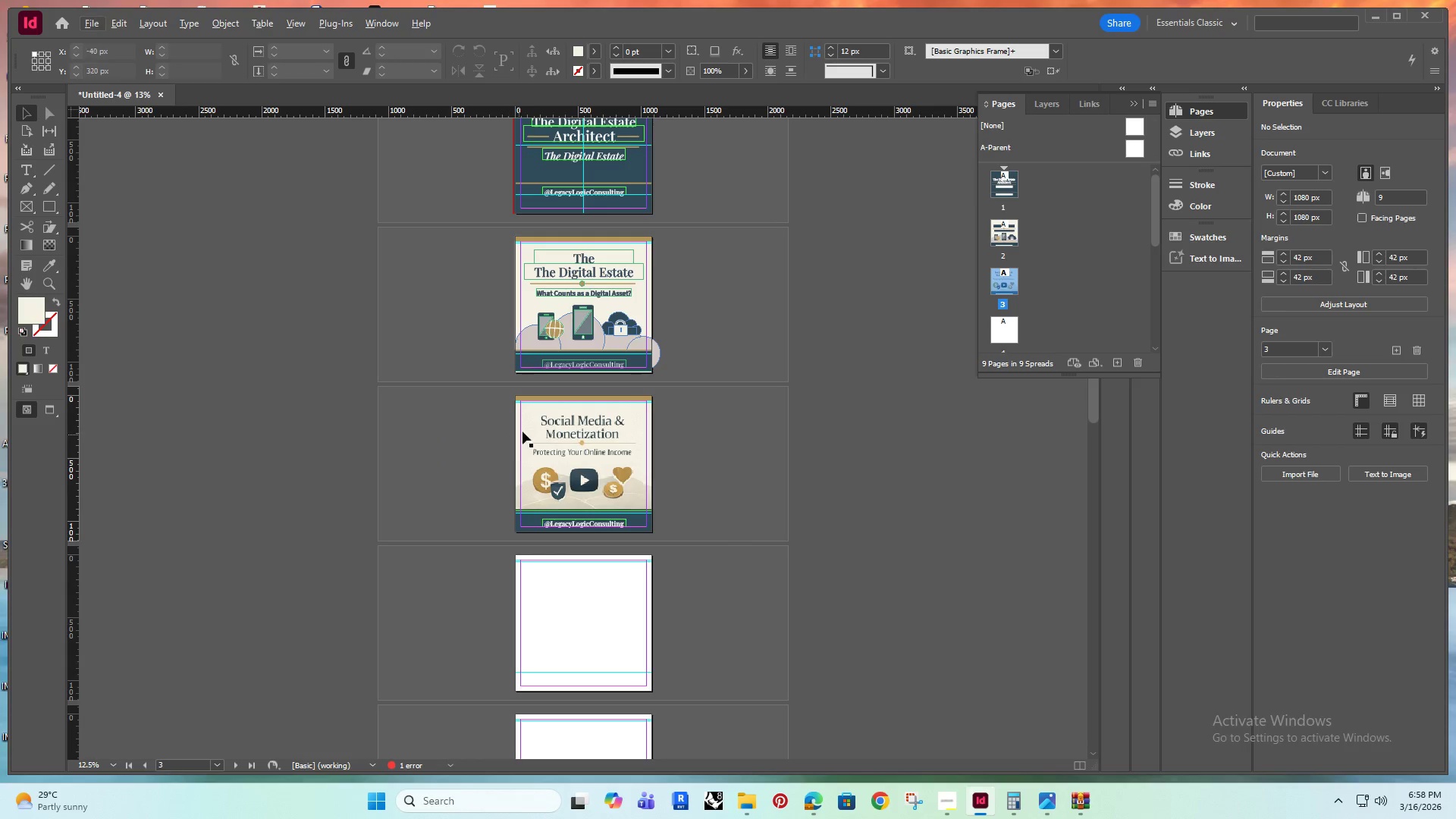 
left_click_drag(start_coordinate=[449, 432], to_coordinate=[353, 444])
 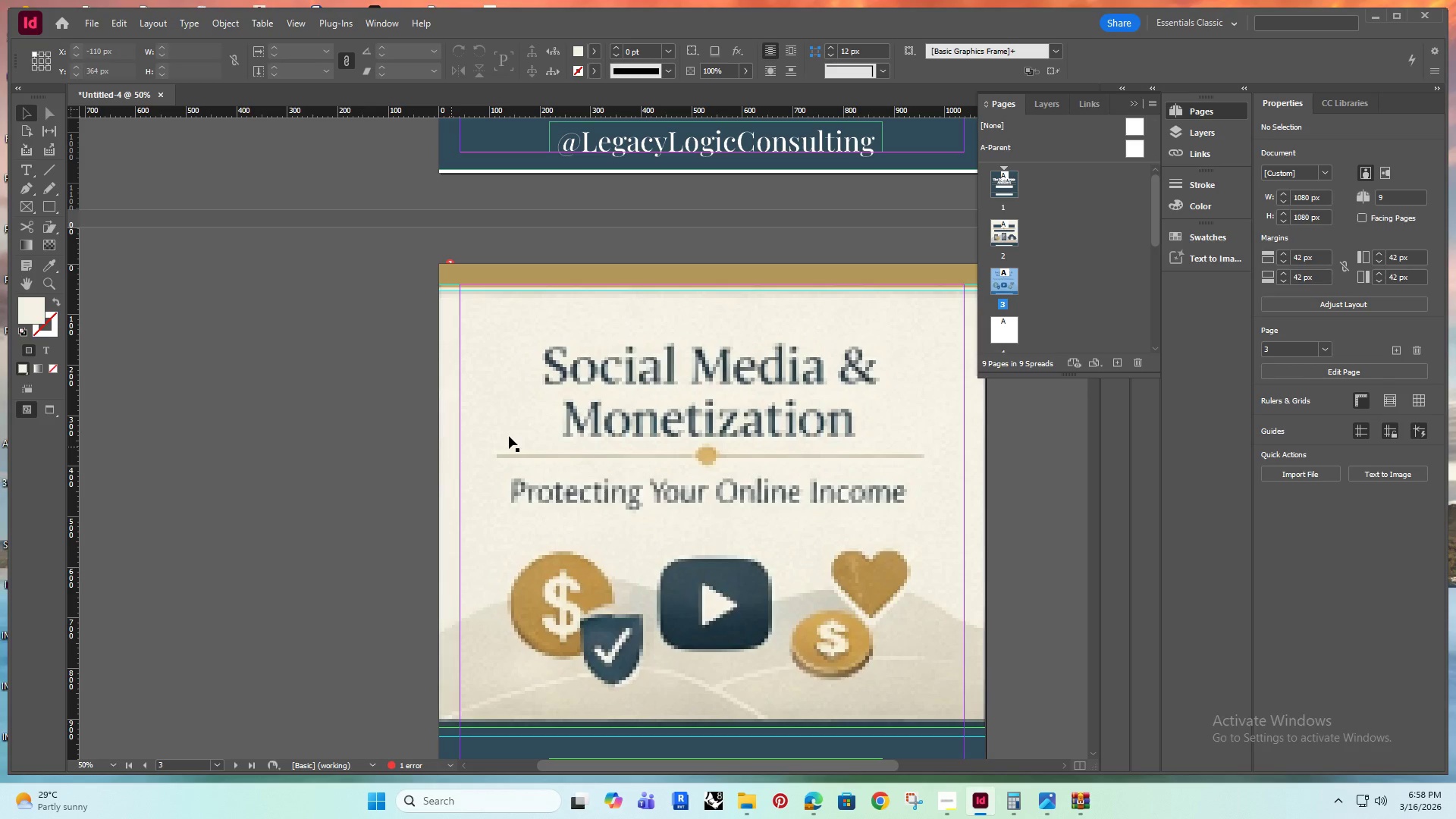 
key(Alt+AltRight)
 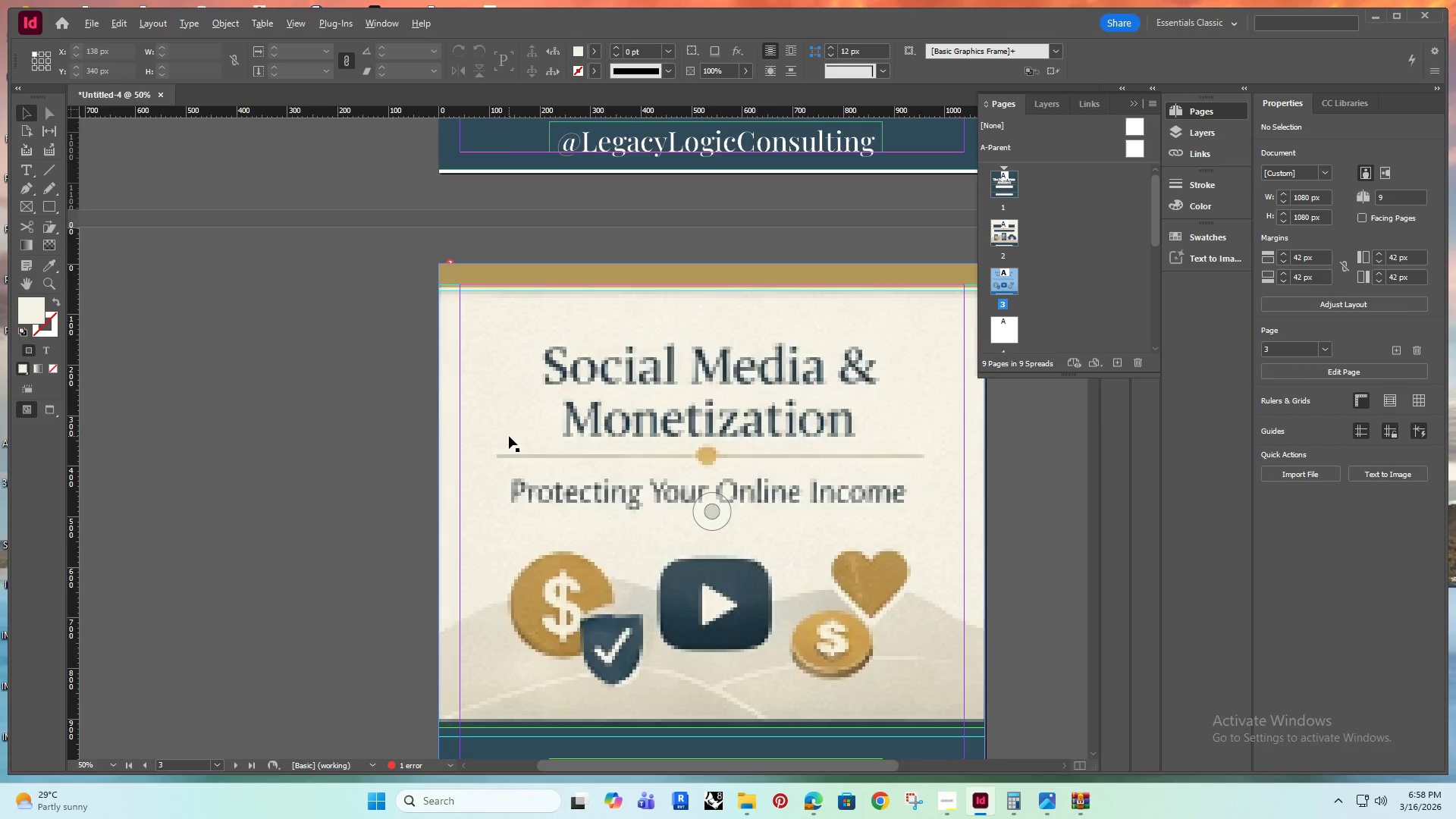 
scroll: coordinate [509, 436], scroll_direction: down, amount: 2.0
 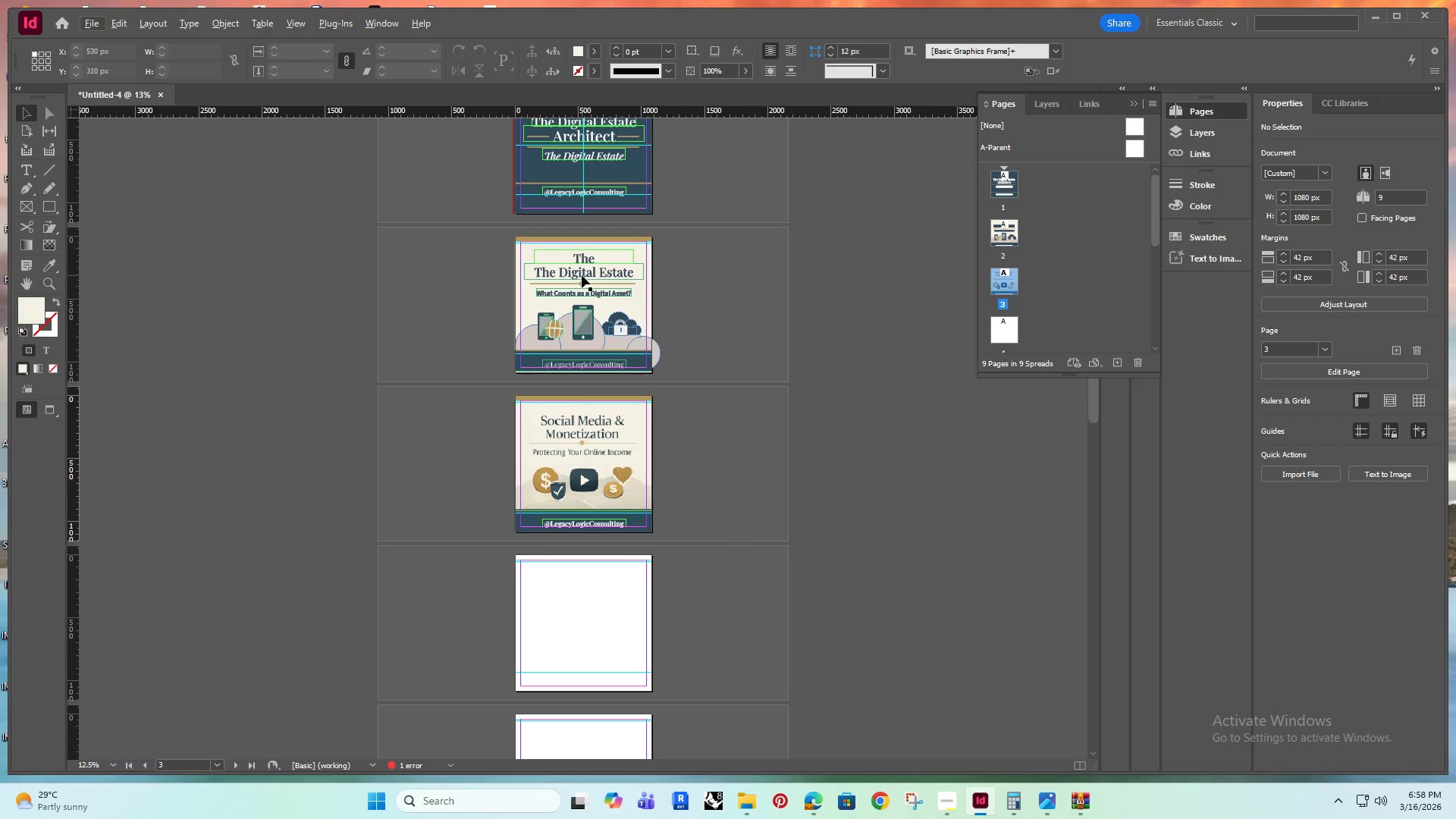 
left_click([578, 270])
 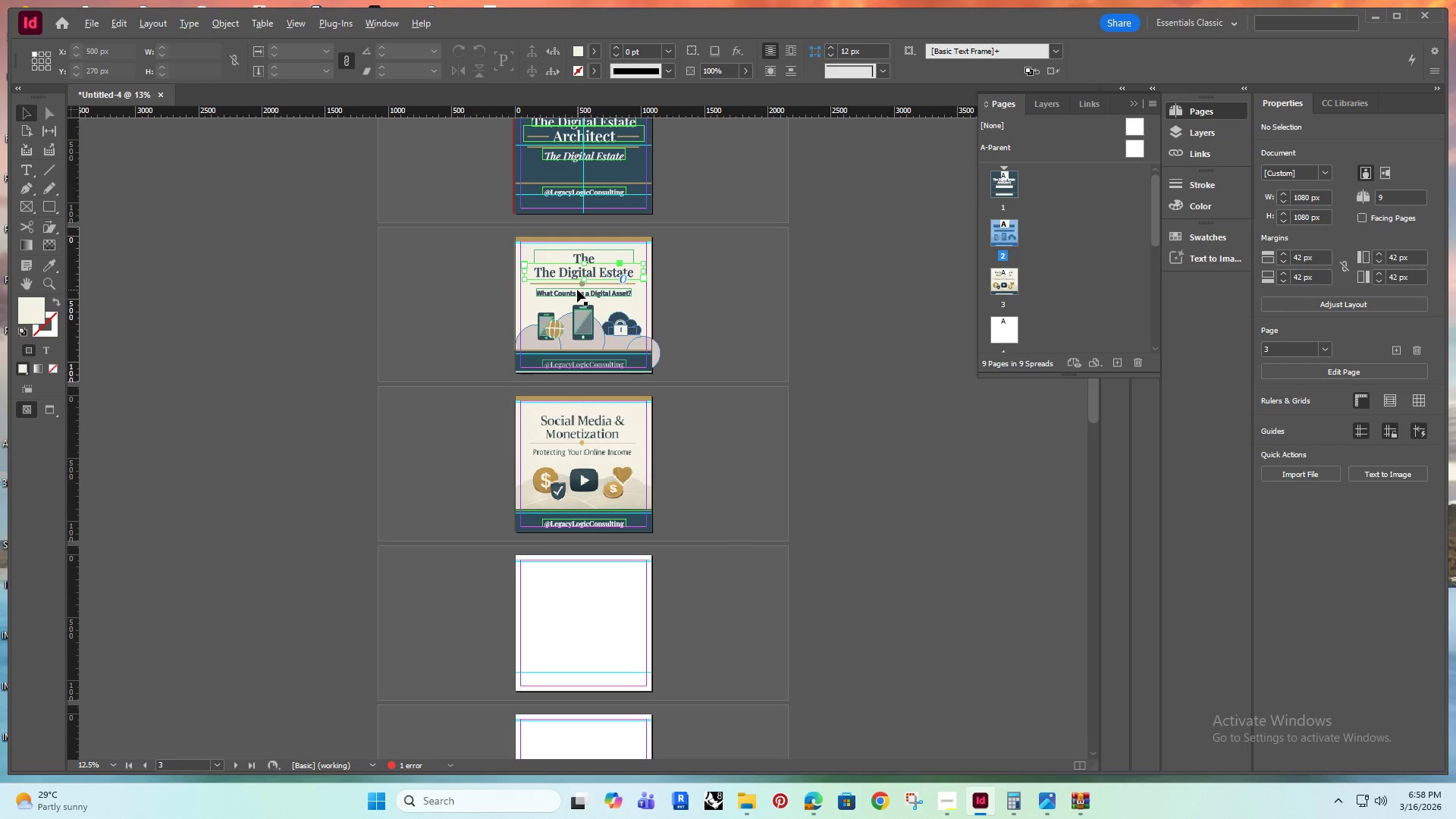 
hold_key(key=AltRight, duration=0.83)
 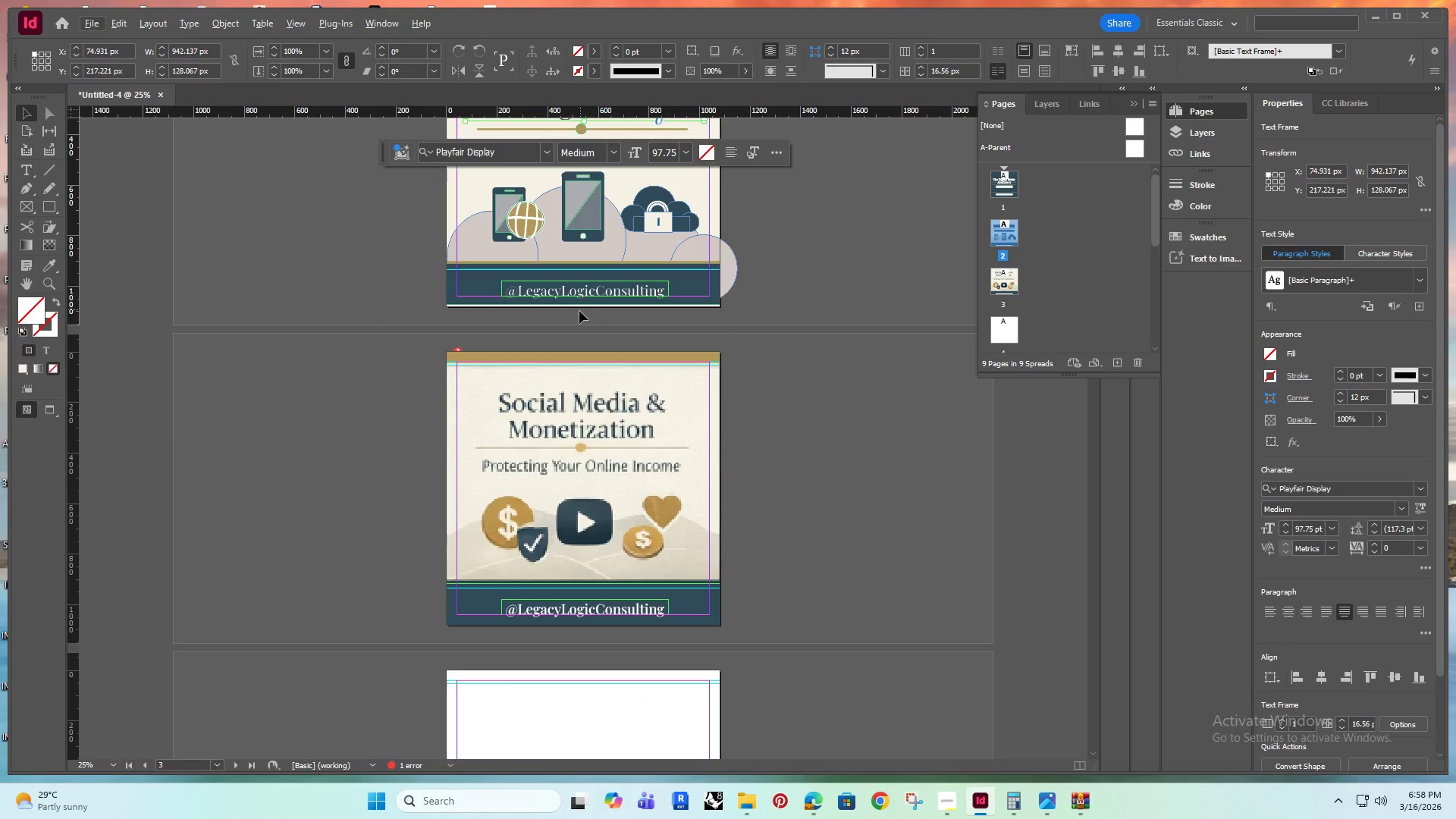 
hold_key(key=AltRight, duration=1.88)
 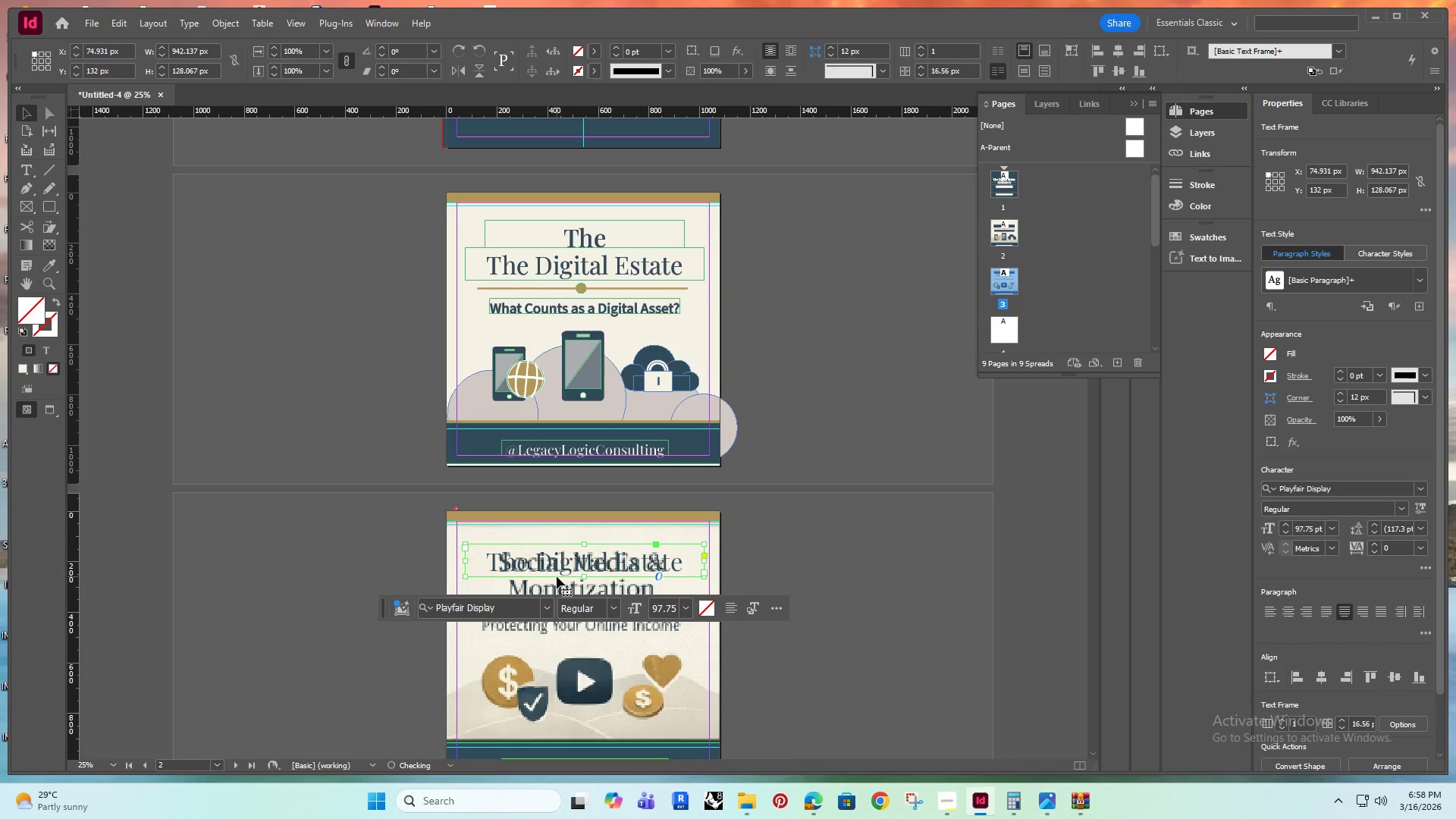 
scroll: coordinate [579, 311], scroll_direction: up, amount: 4.0
 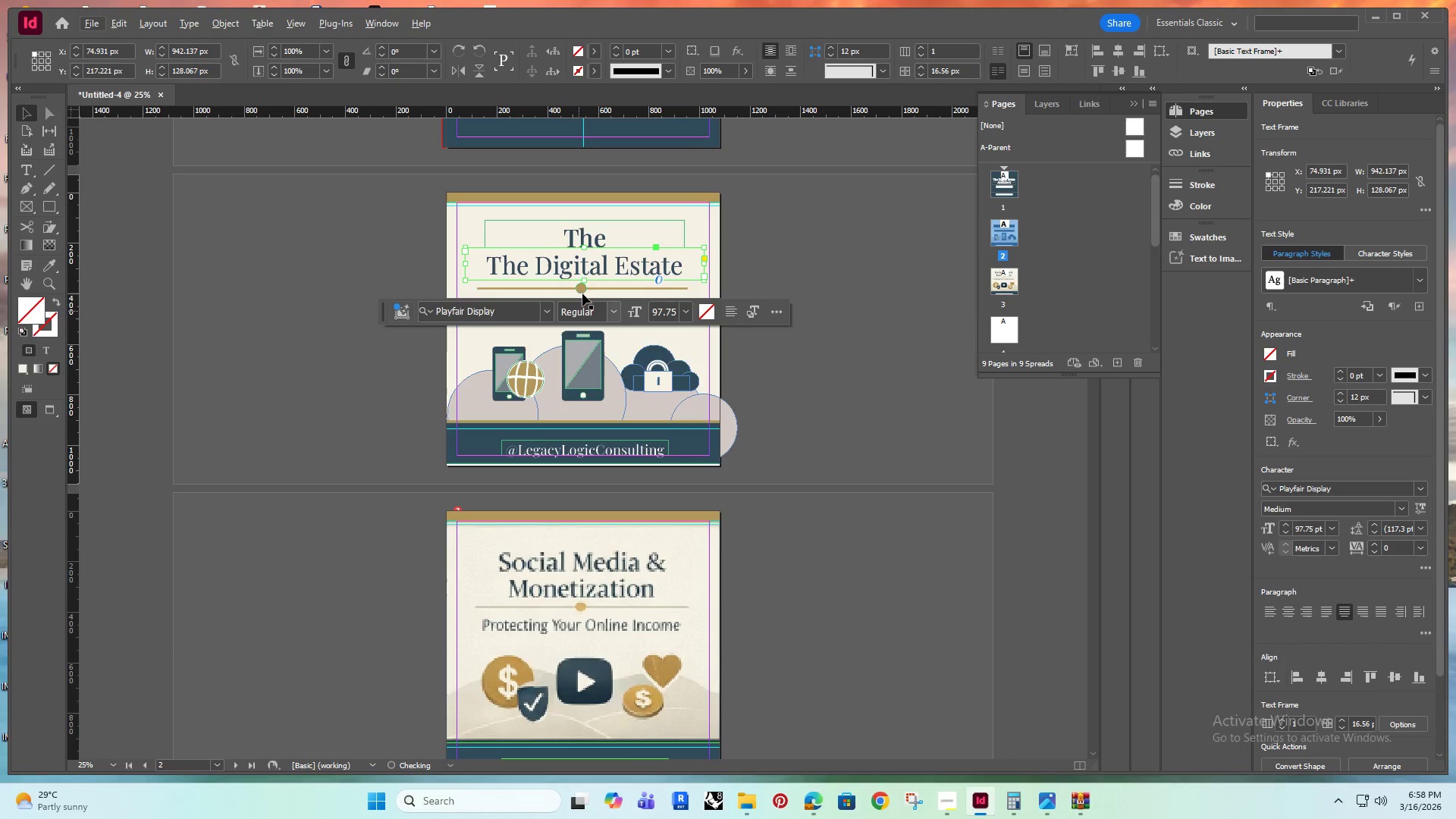 
hold_key(key=ShiftRight, duration=1.28)
 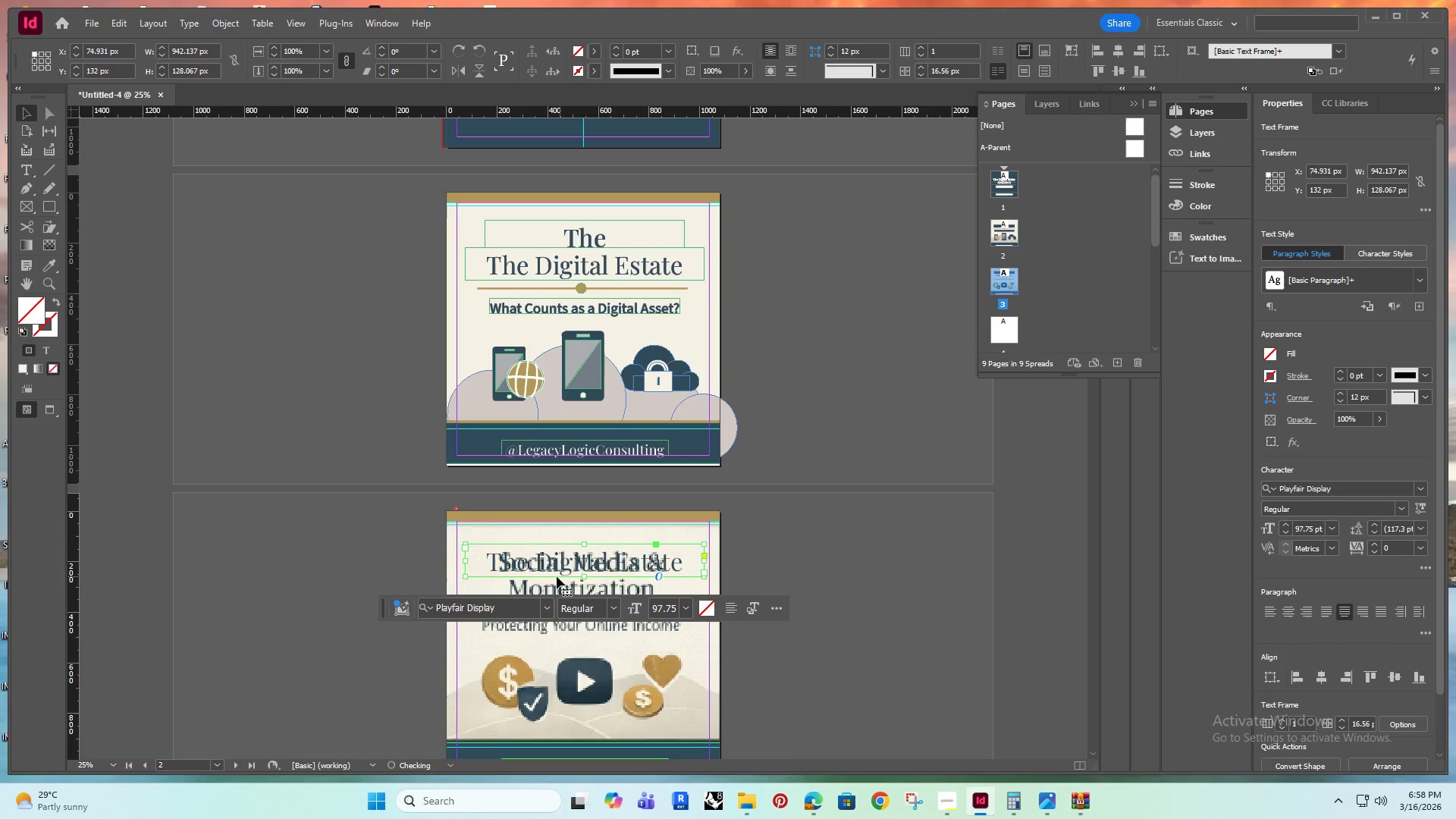 
hold_key(key=AltRight, duration=0.33)
scroll: coordinate [557, 576], scroll_direction: up, amount: 1.0
 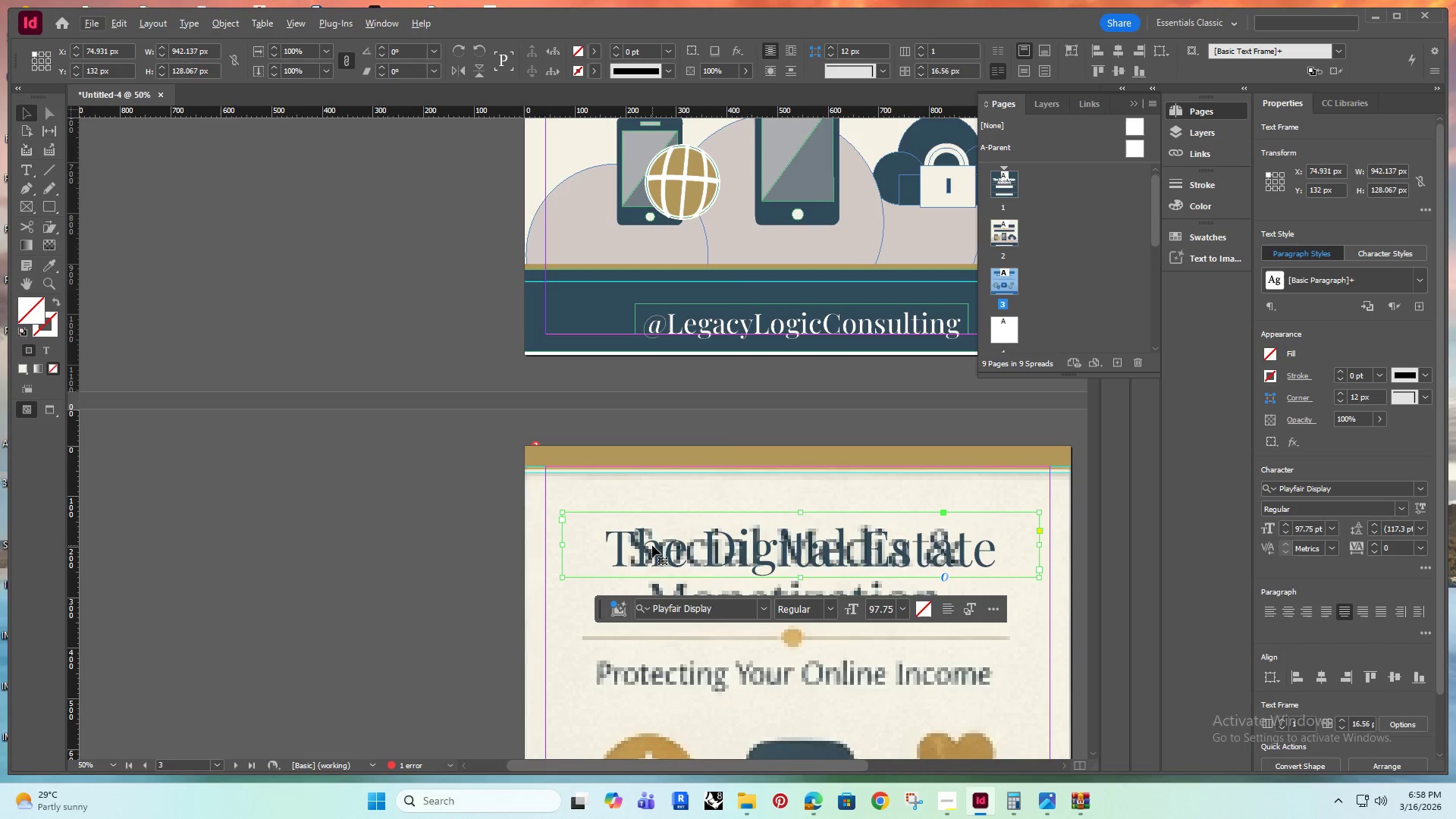 
double_click([652, 545])
 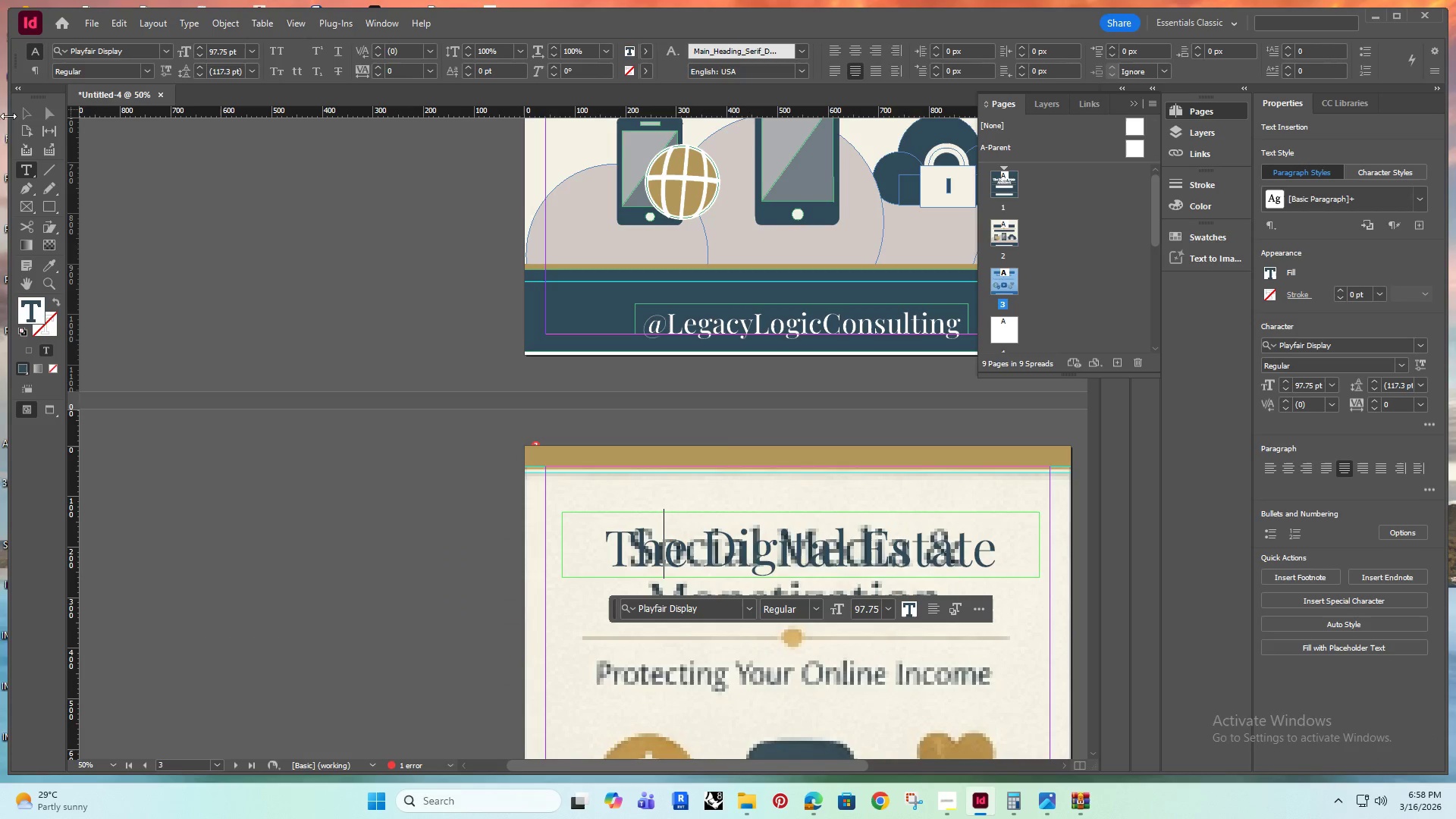 
left_click([19, 111])
 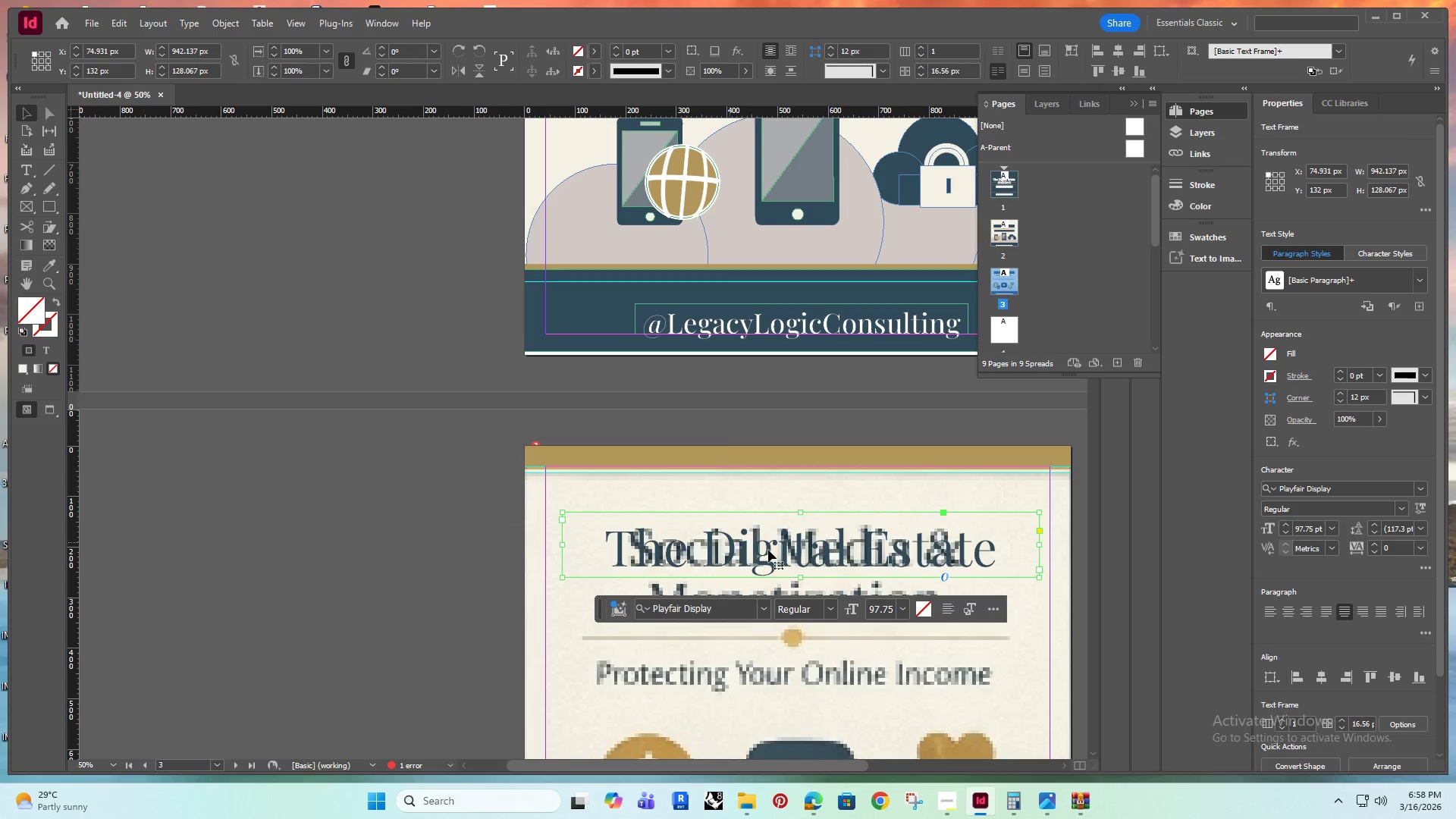 
left_click_drag(start_coordinate=[770, 550], to_coordinate=[777, 447])
 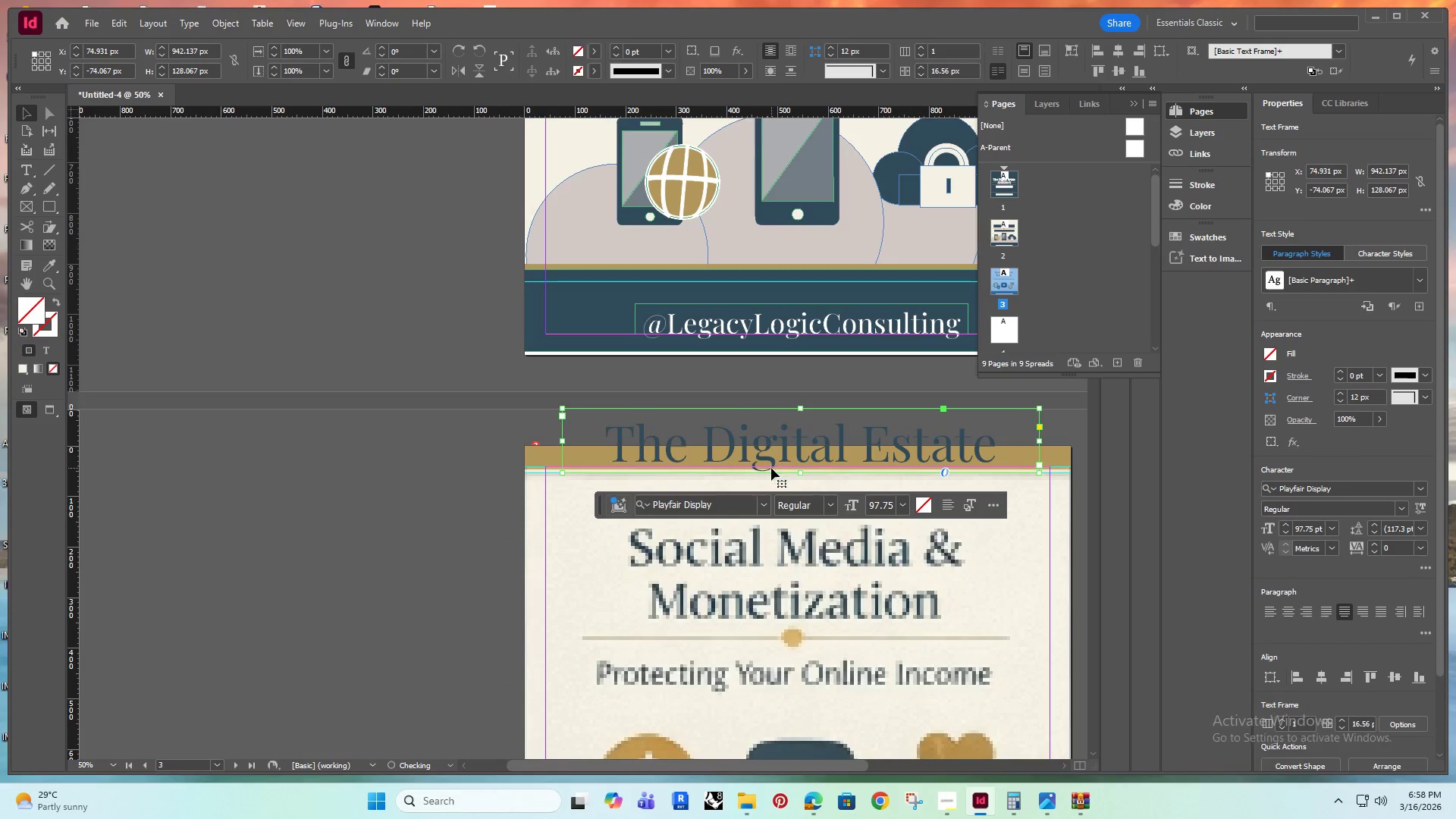 
hold_key(key=ShiftRight, duration=0.59)
 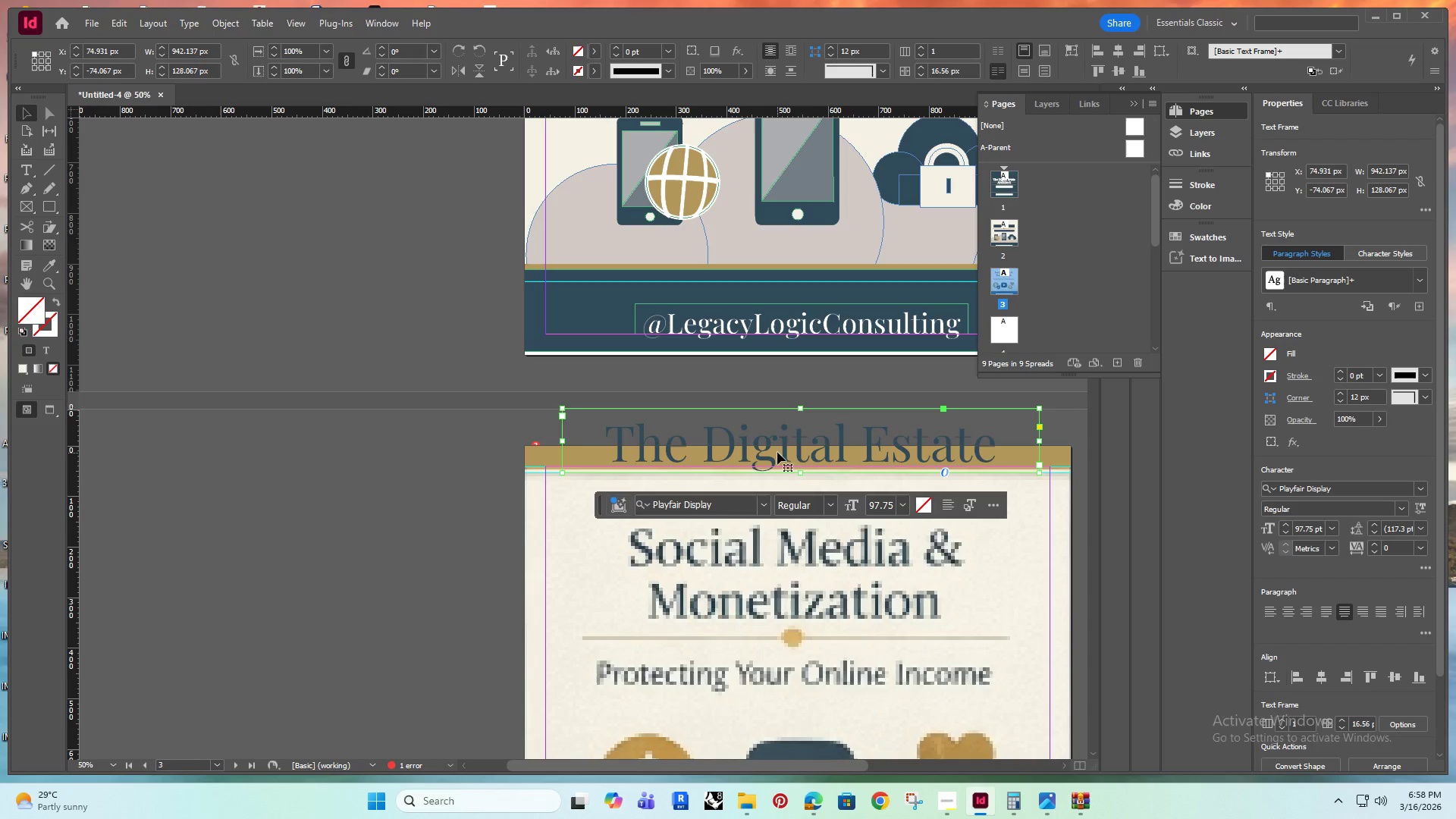 
left_click_drag(start_coordinate=[779, 444], to_coordinate=[764, 550])
 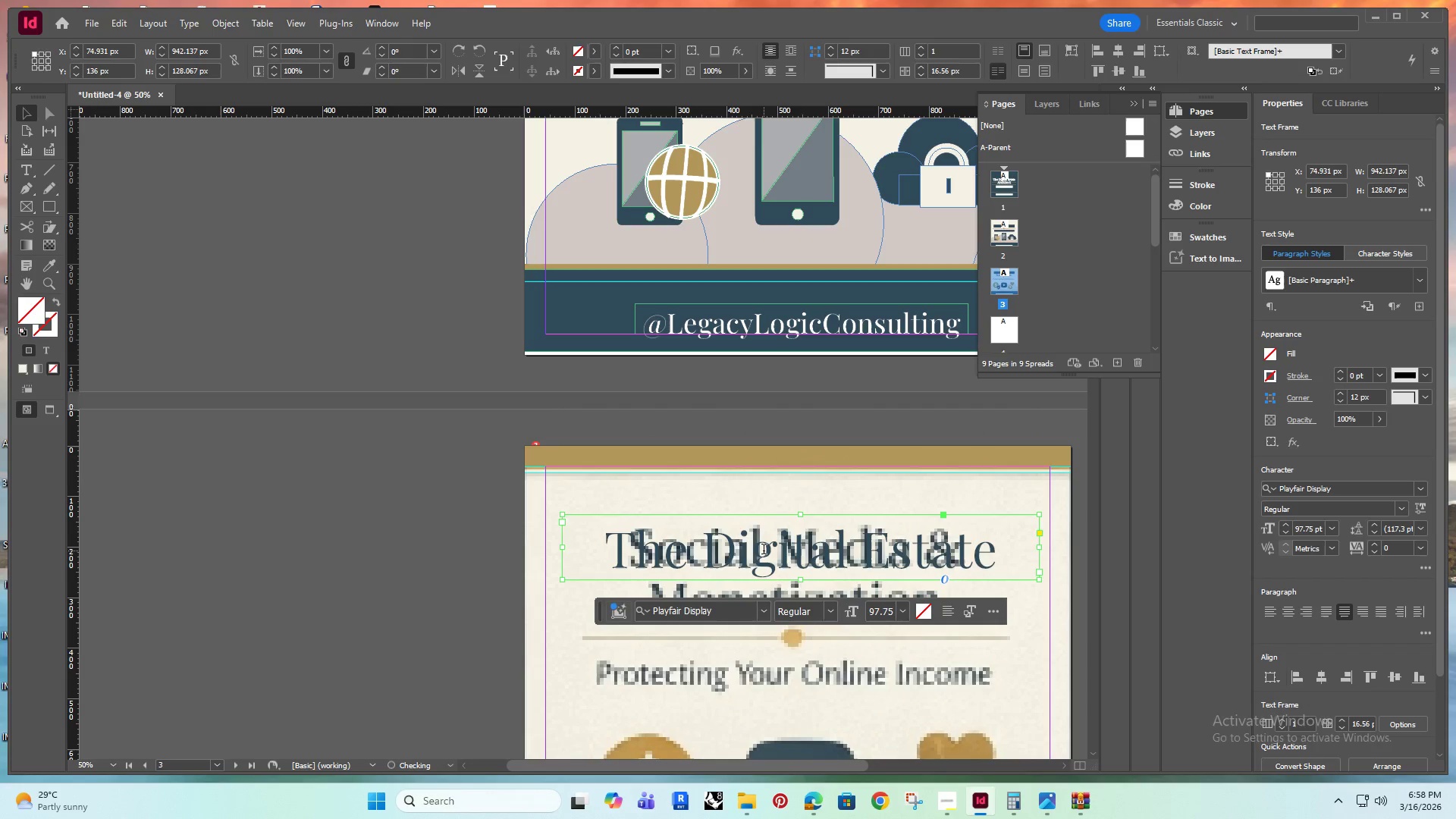 
hold_key(key=ShiftRight, duration=0.8)
 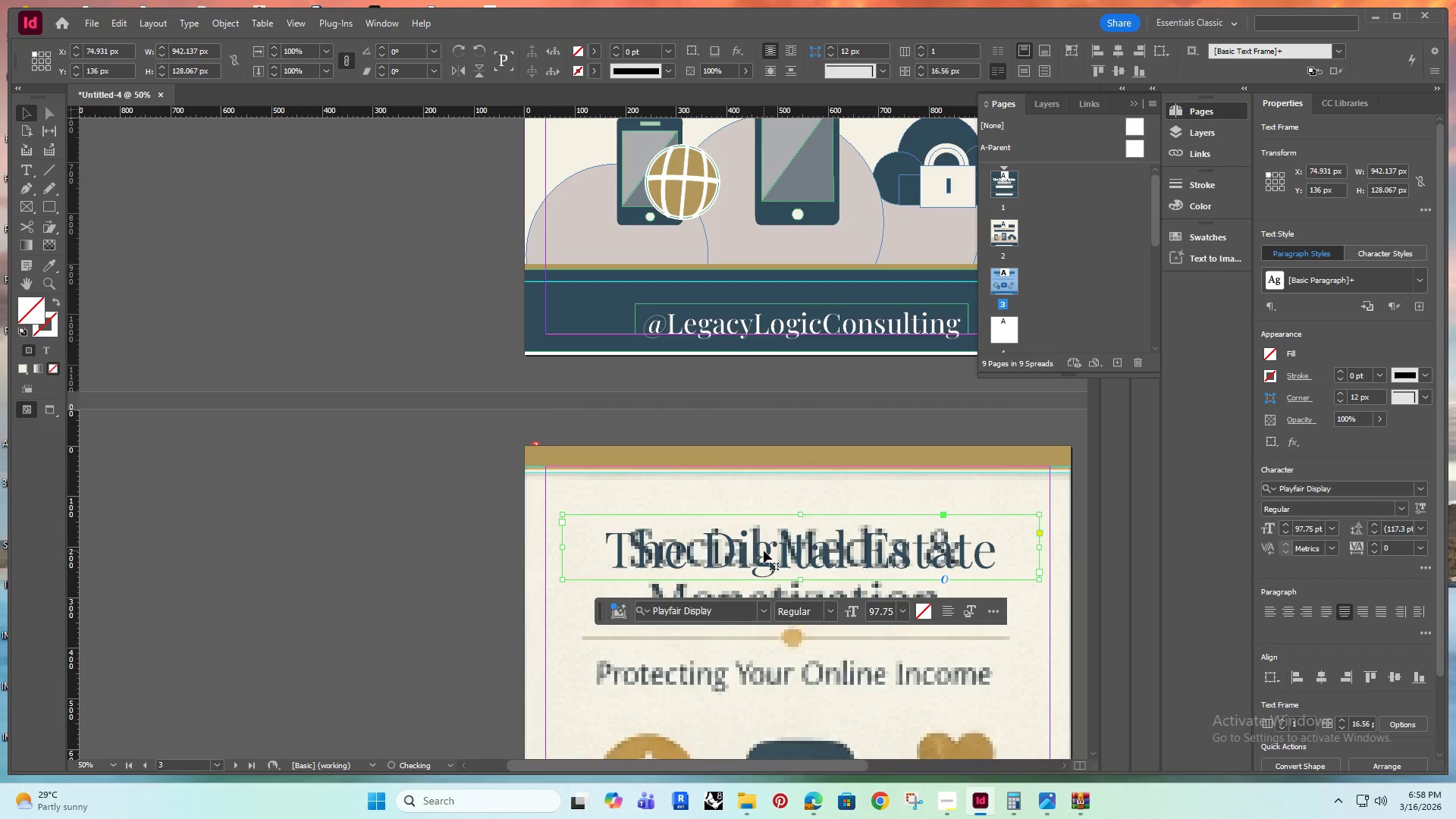 
double_click([764, 551])
 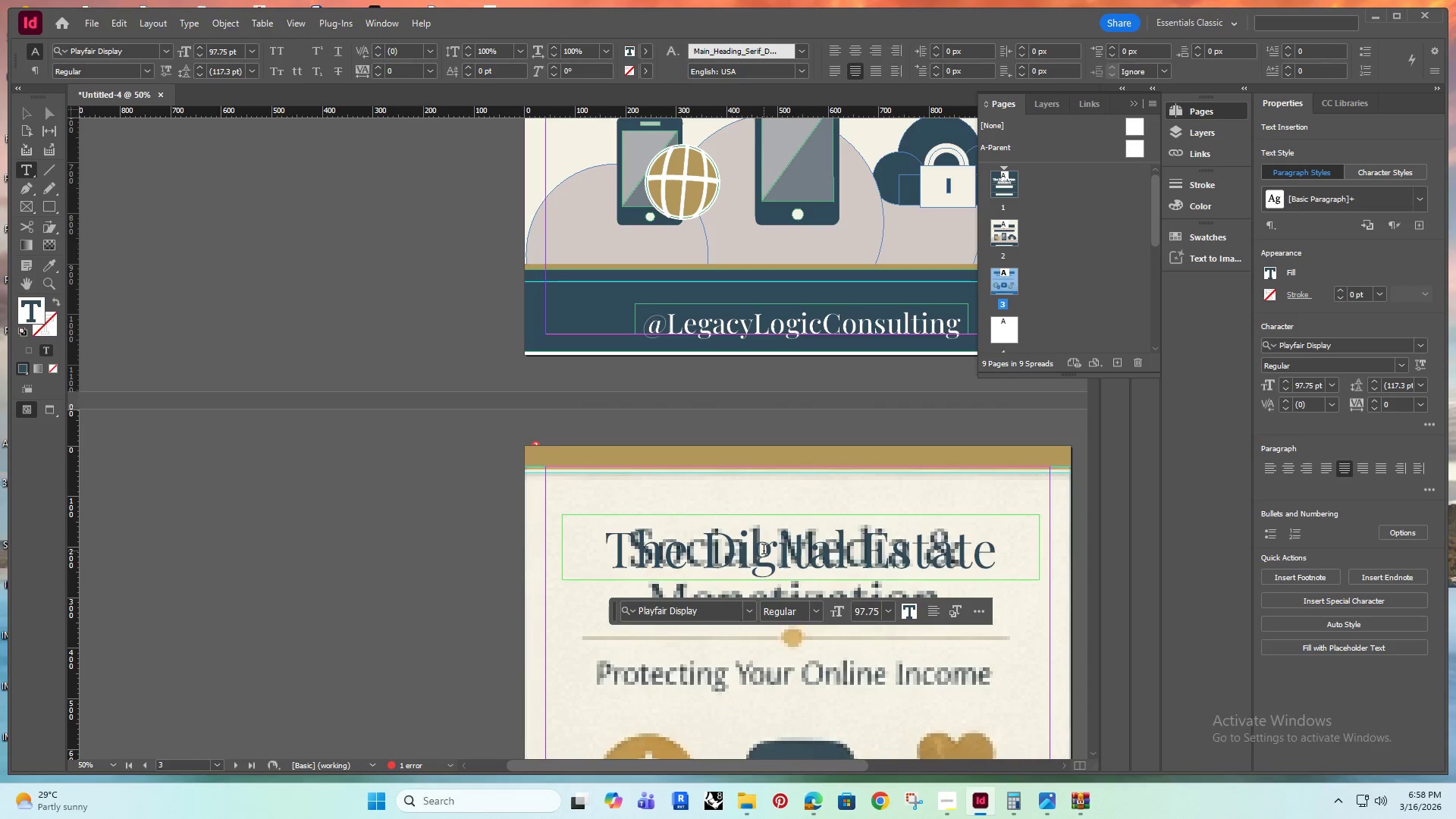 
key(Control+A)
 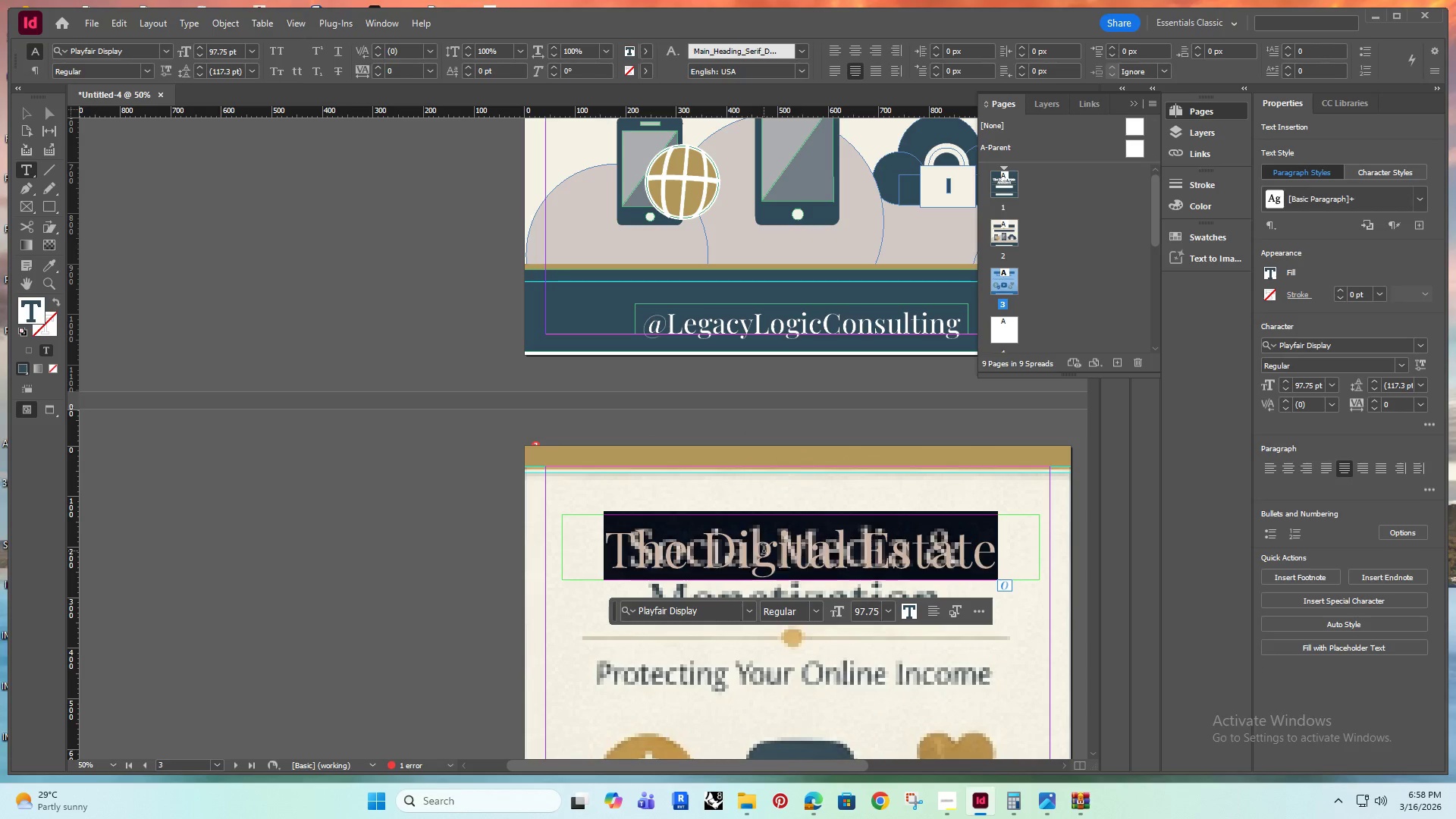 
type(Social Media &)
 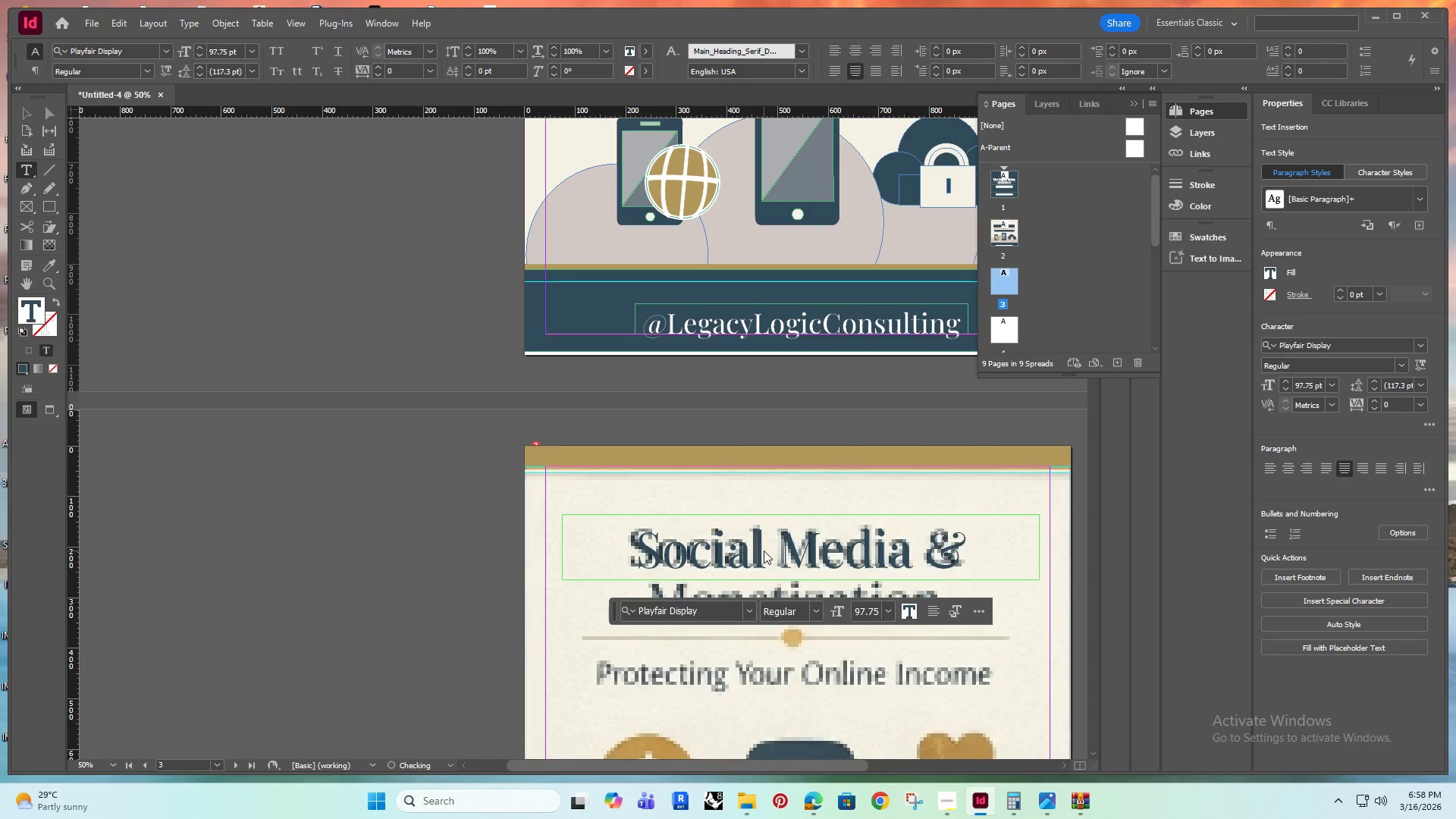 
left_click([30, 115])
 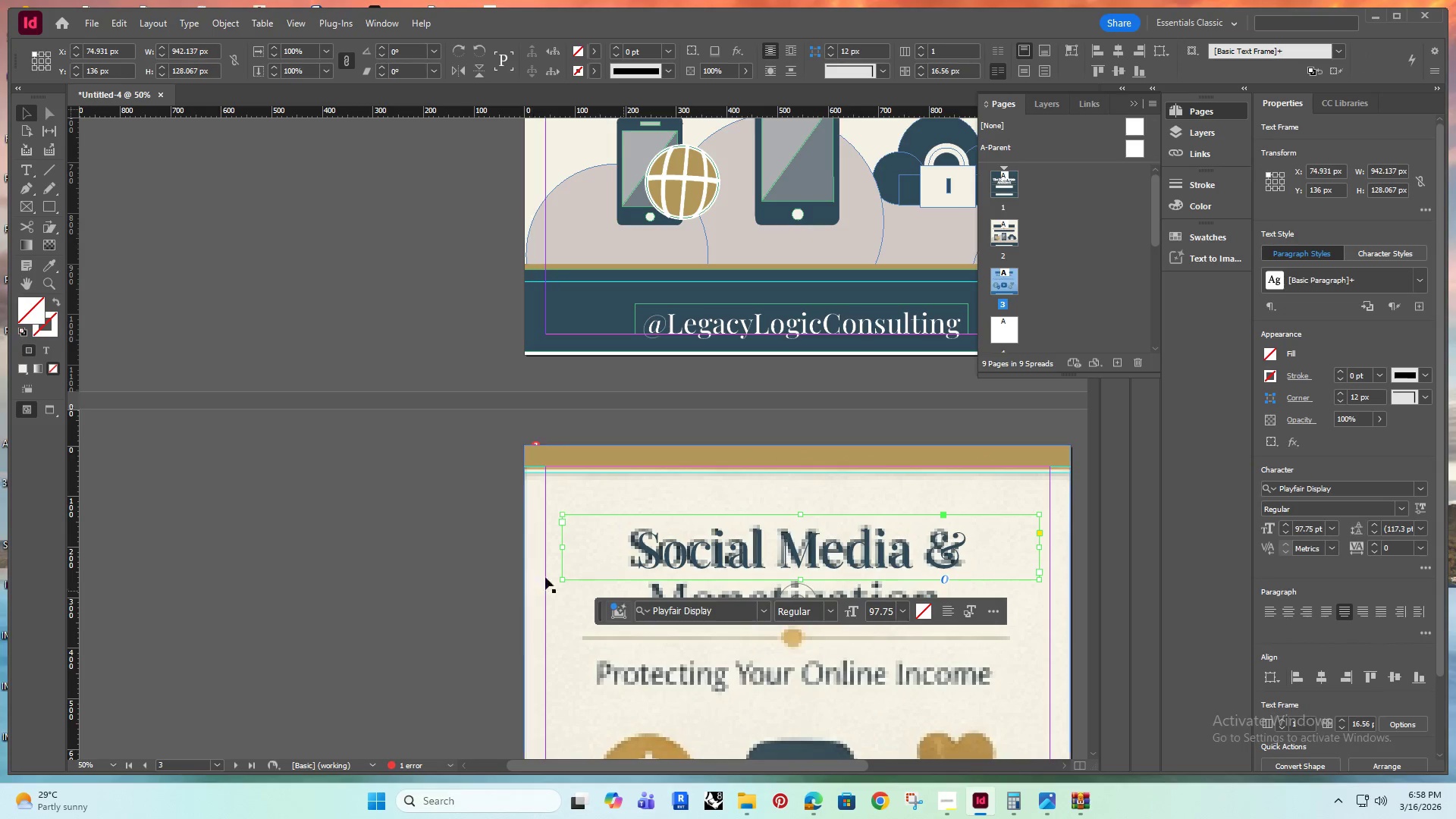 
hold_key(key=Space, duration=0.41)
 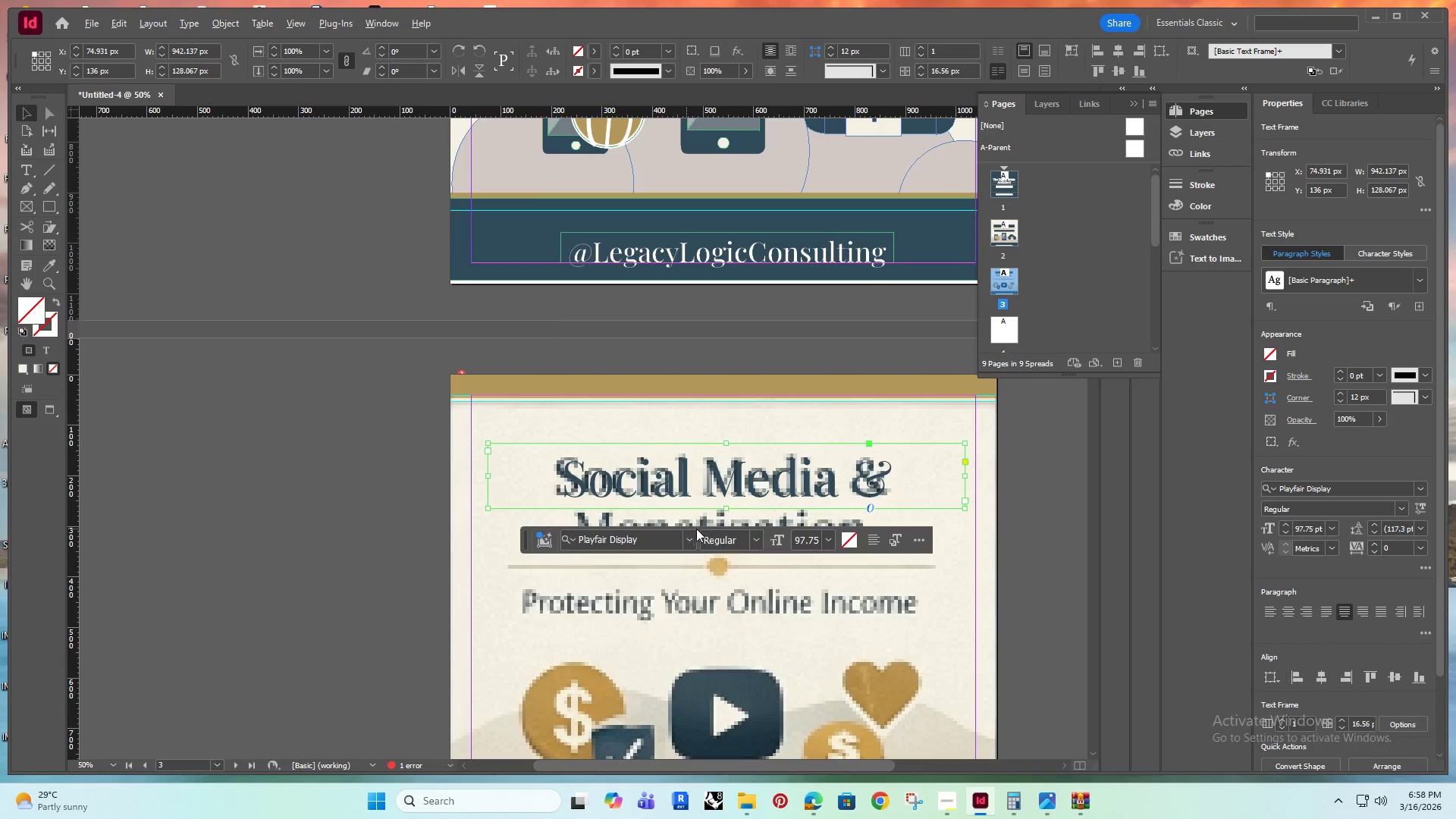 
left_click_drag(start_coordinate=[397, 496], to_coordinate=[324, 425])
 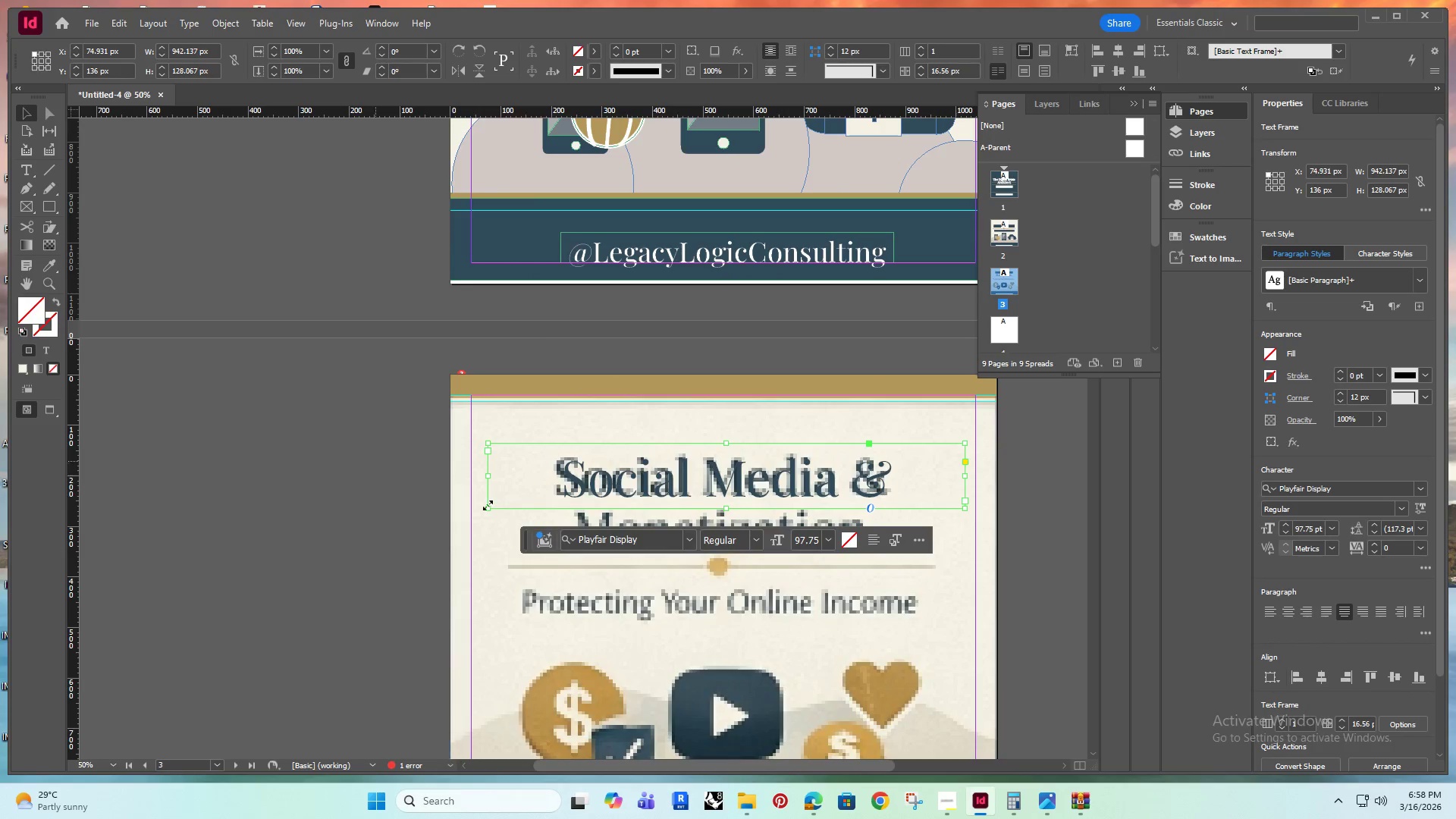 
hold_key(key=AltRight, duration=0.42)
 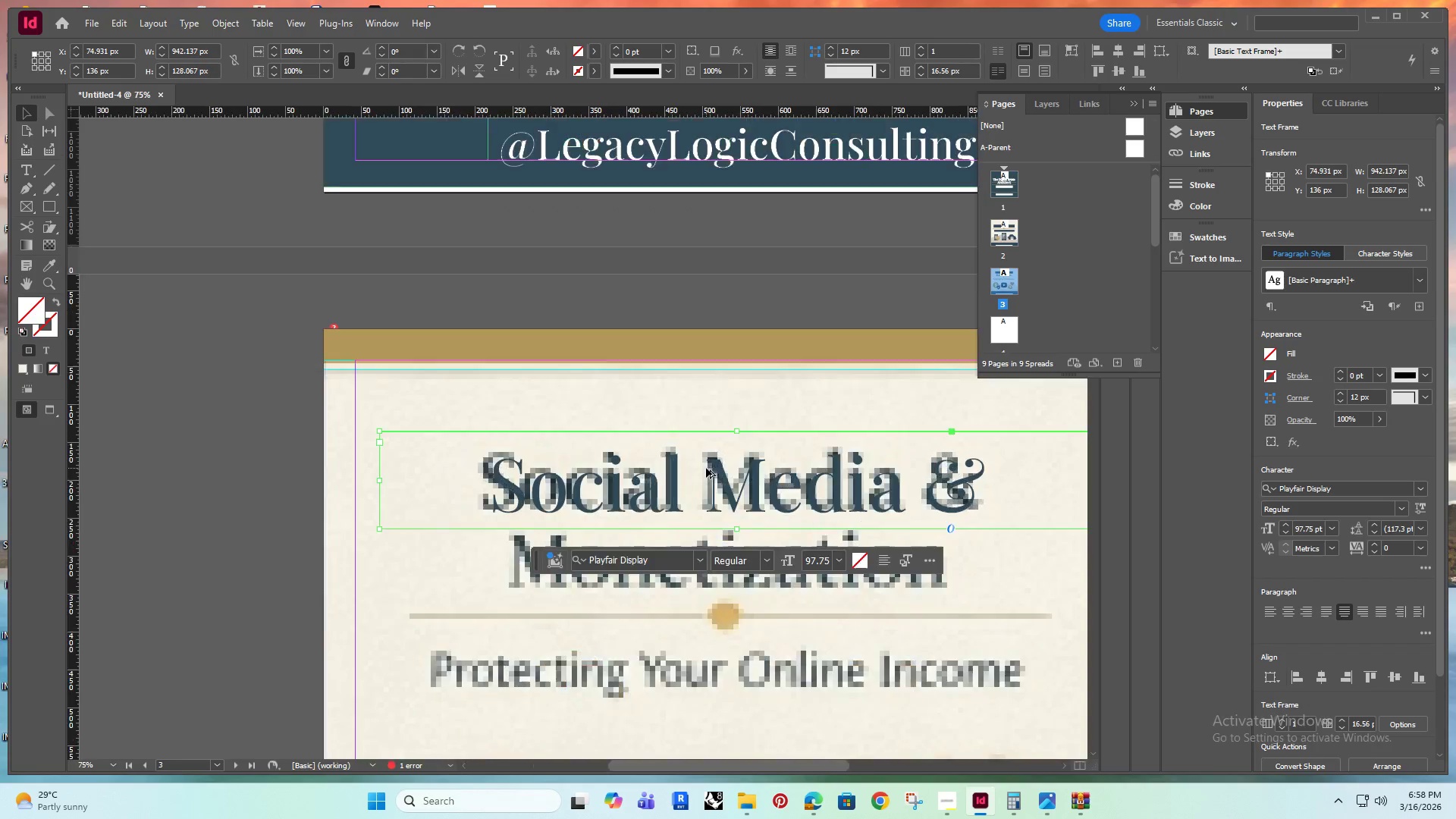 
hold_key(key=AltRight, duration=0.38)
 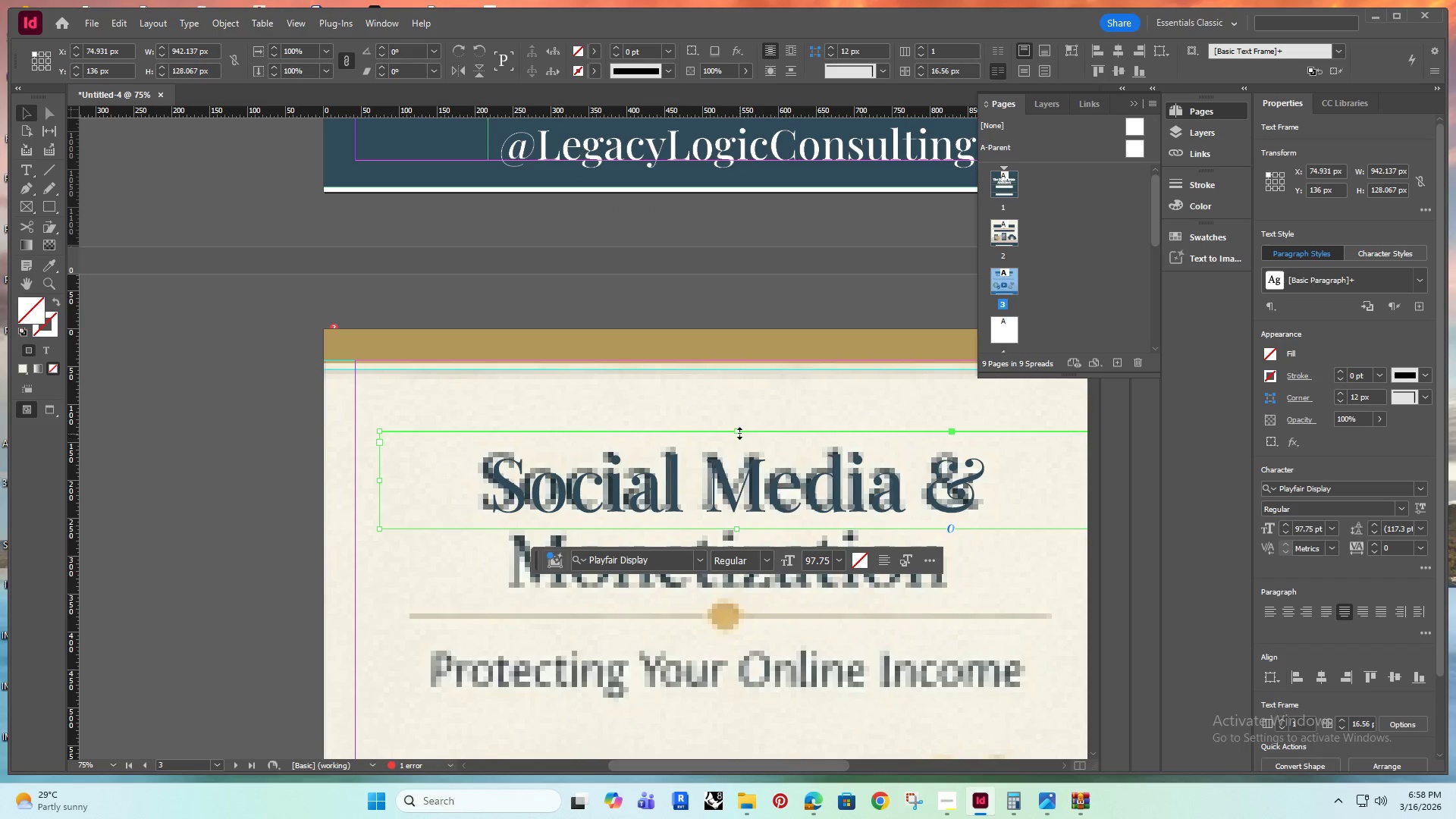 
scroll: coordinate [686, 529], scroll_direction: up, amount: 2.0
 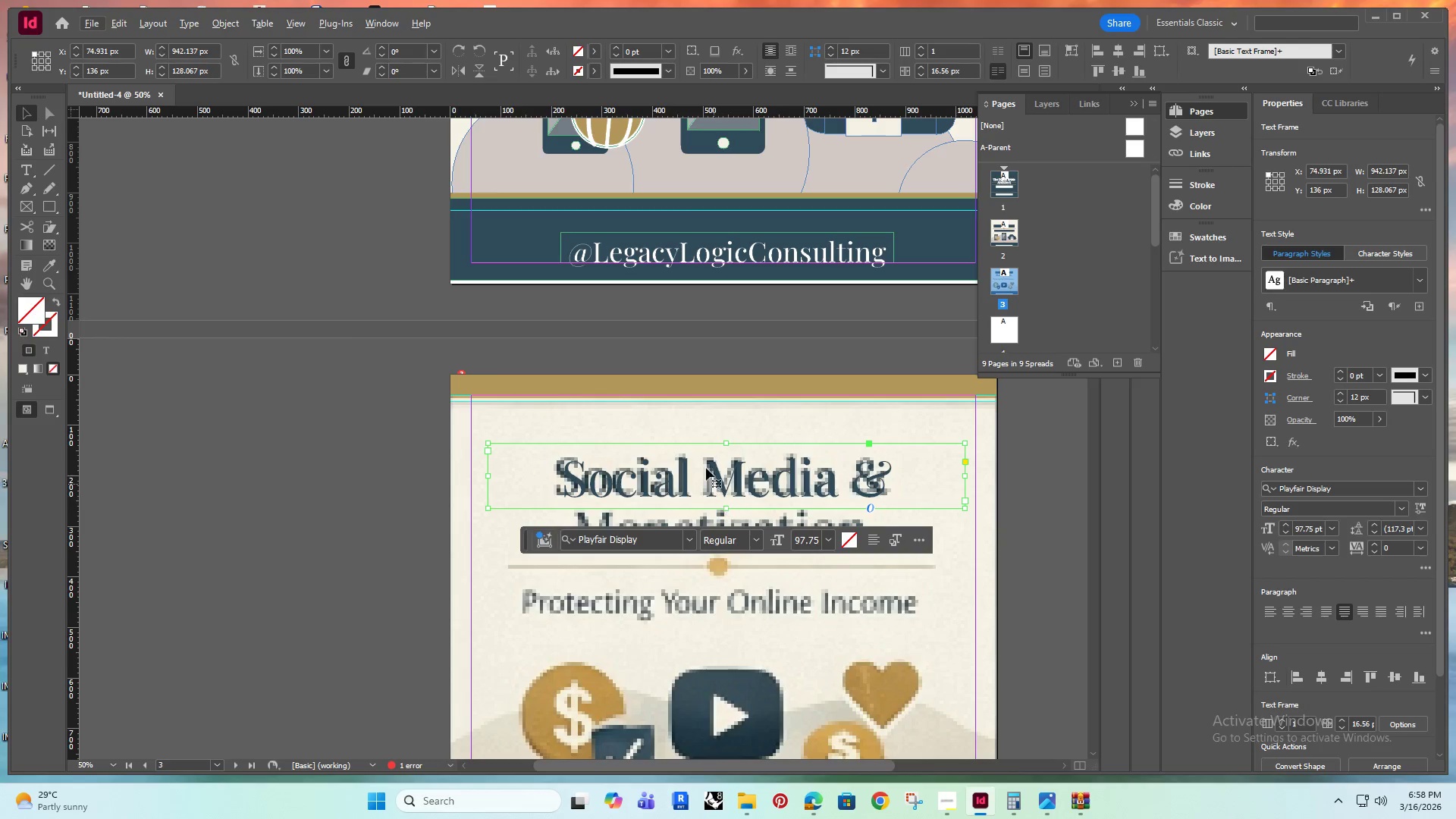 
hold_key(key=ShiftRight, duration=1.24)
 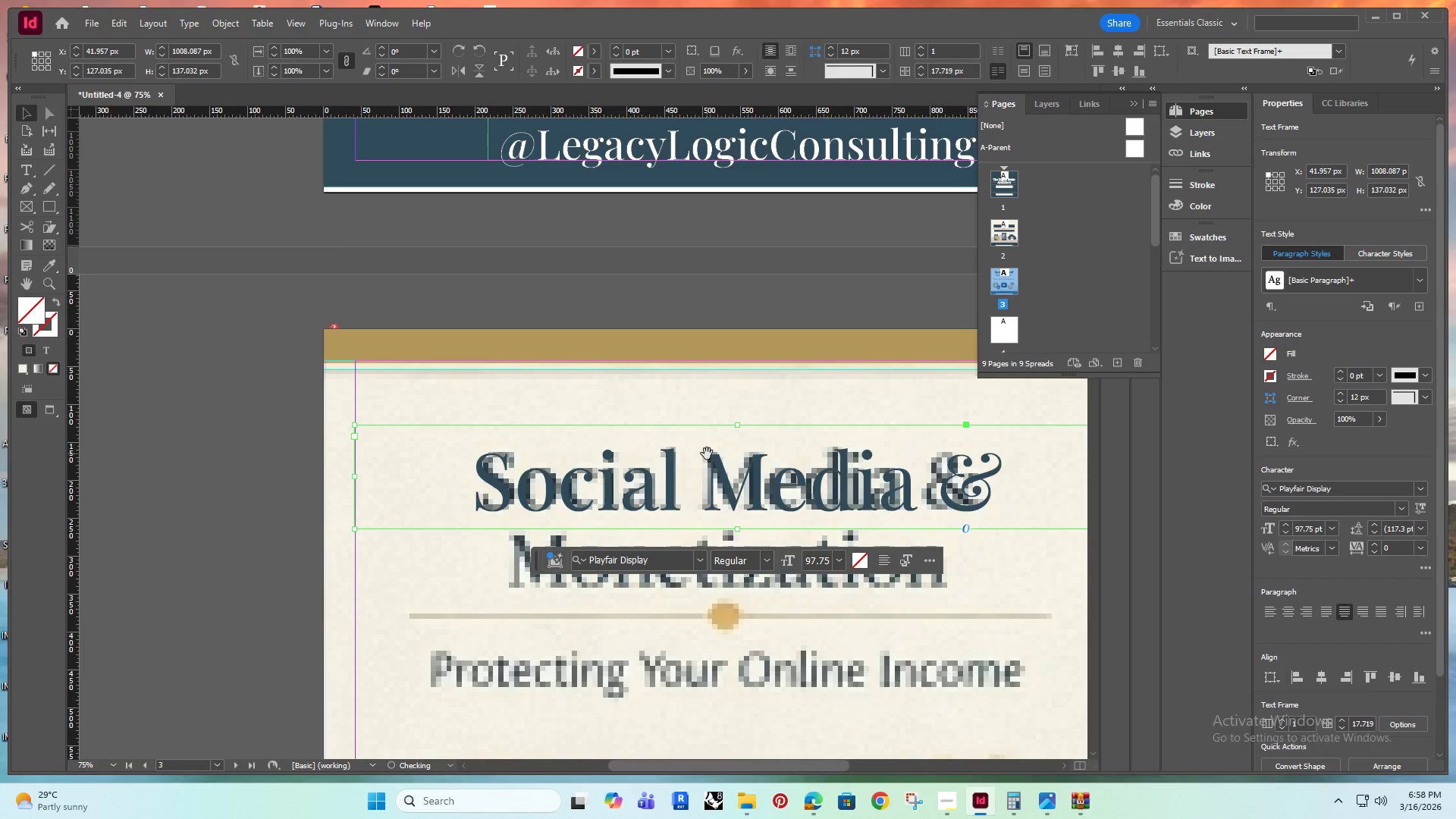 
scroll: coordinate [706, 468], scroll_direction: up, amount: 1.0
 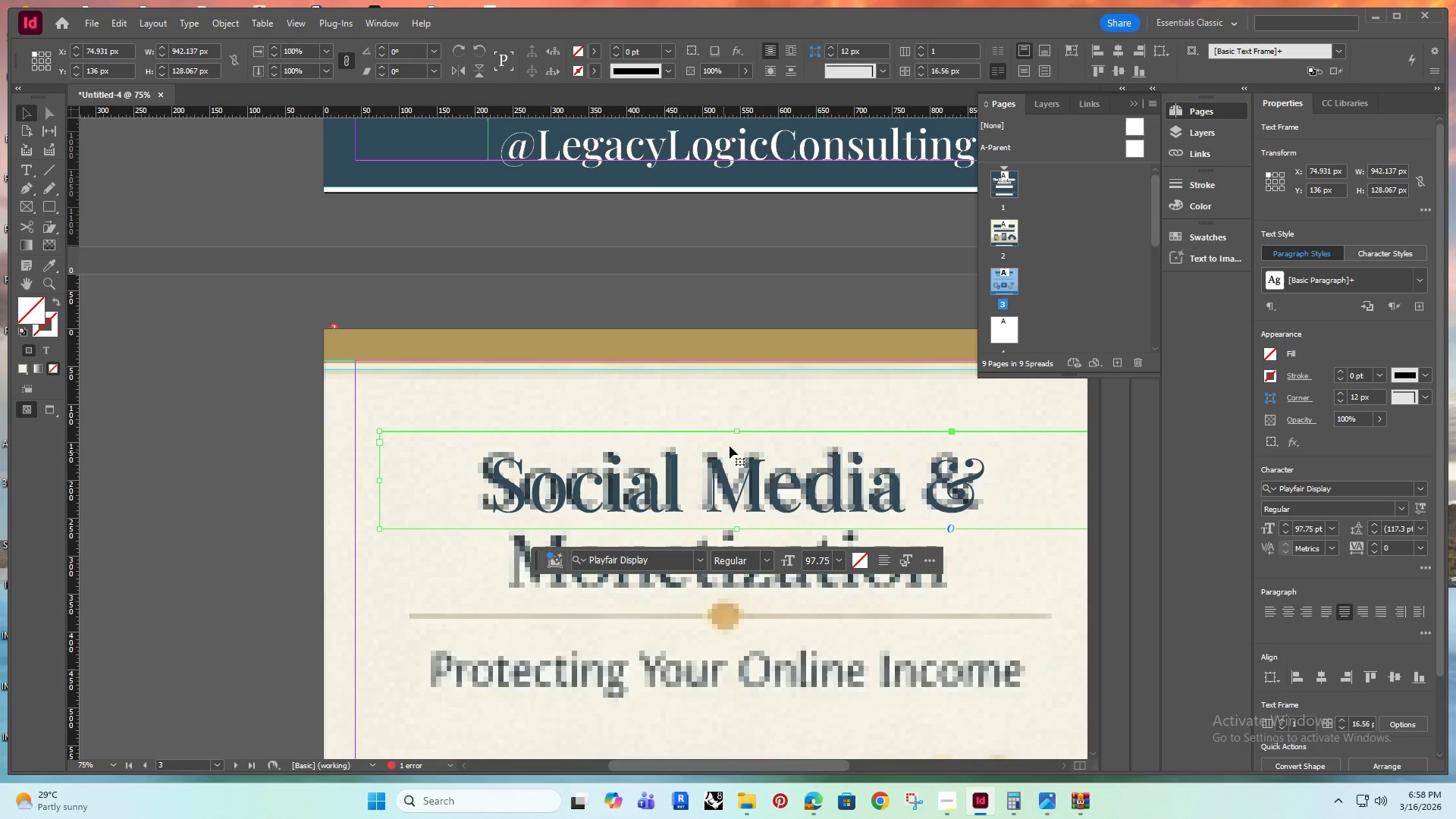 
hold_key(key=ControlRight, duration=1.16)
left_click_drag(start_coordinate=[739, 431], to_coordinate=[739, 425])
 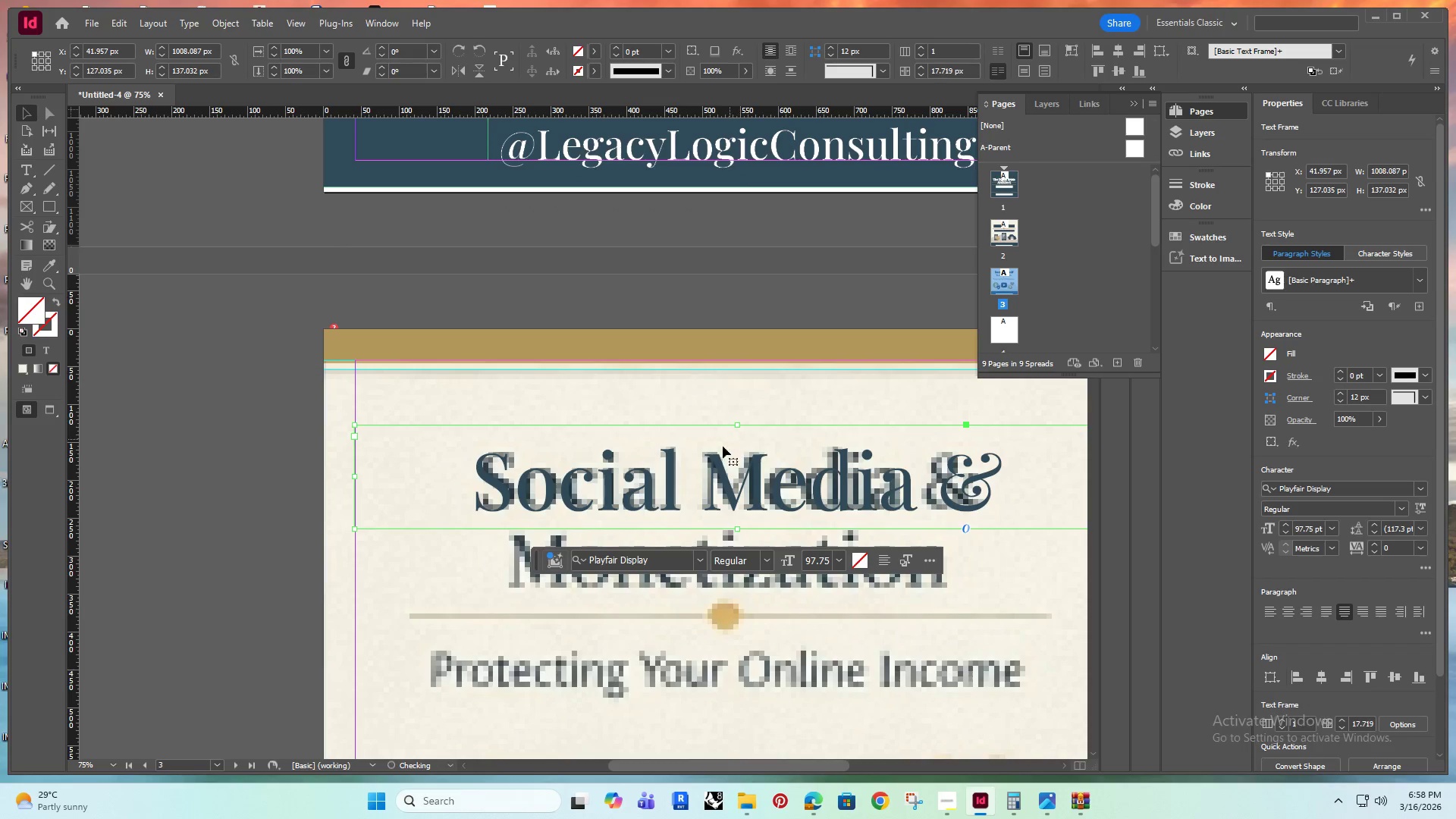 
hold_key(key=Space, duration=0.48)
 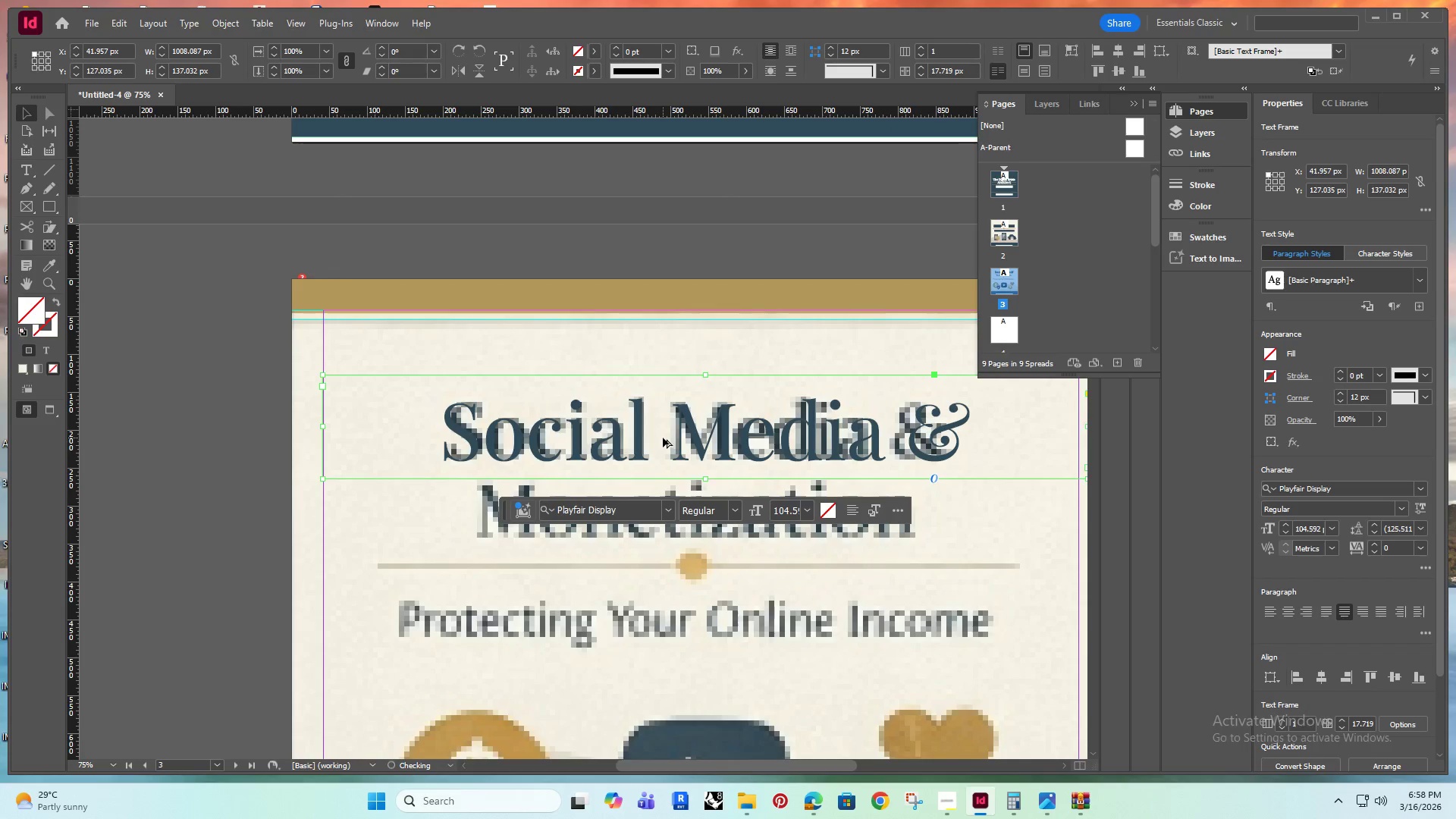 
left_click_drag(start_coordinate=[707, 453], to_coordinate=[675, 404])
 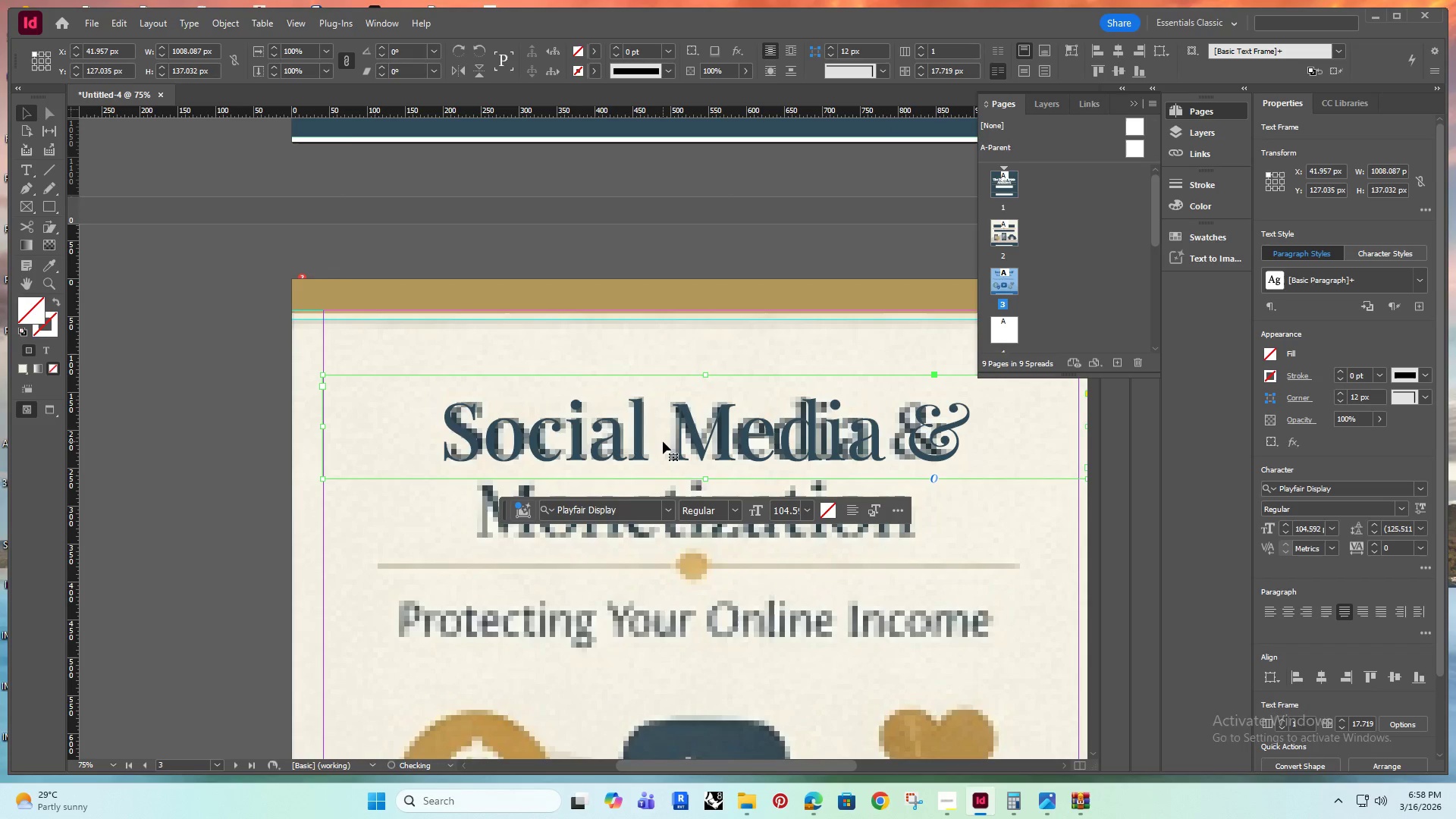 
hold_key(key=AltRight, duration=2.0)
 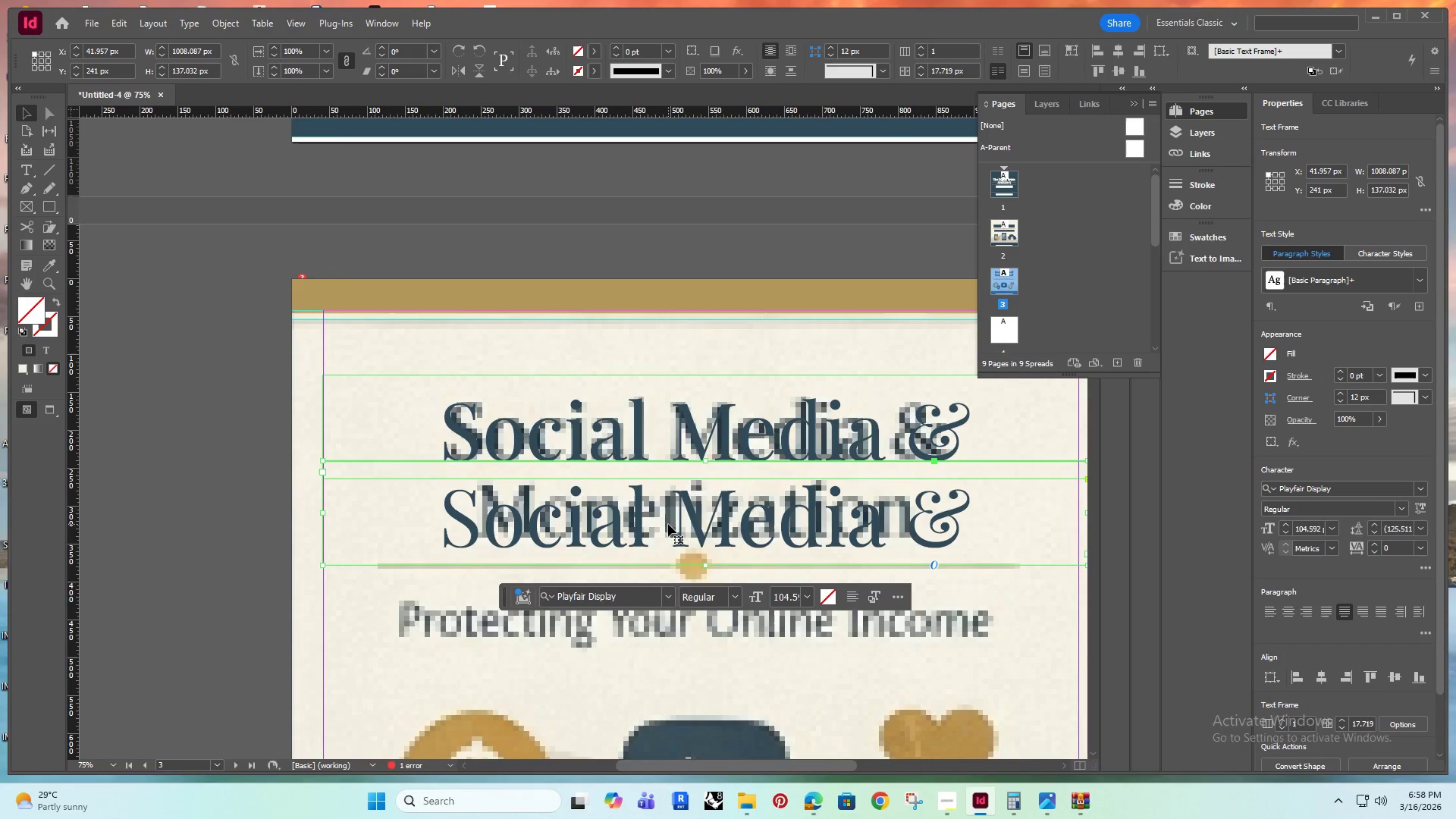 
hold_key(key=ShiftRight, duration=1.5)
 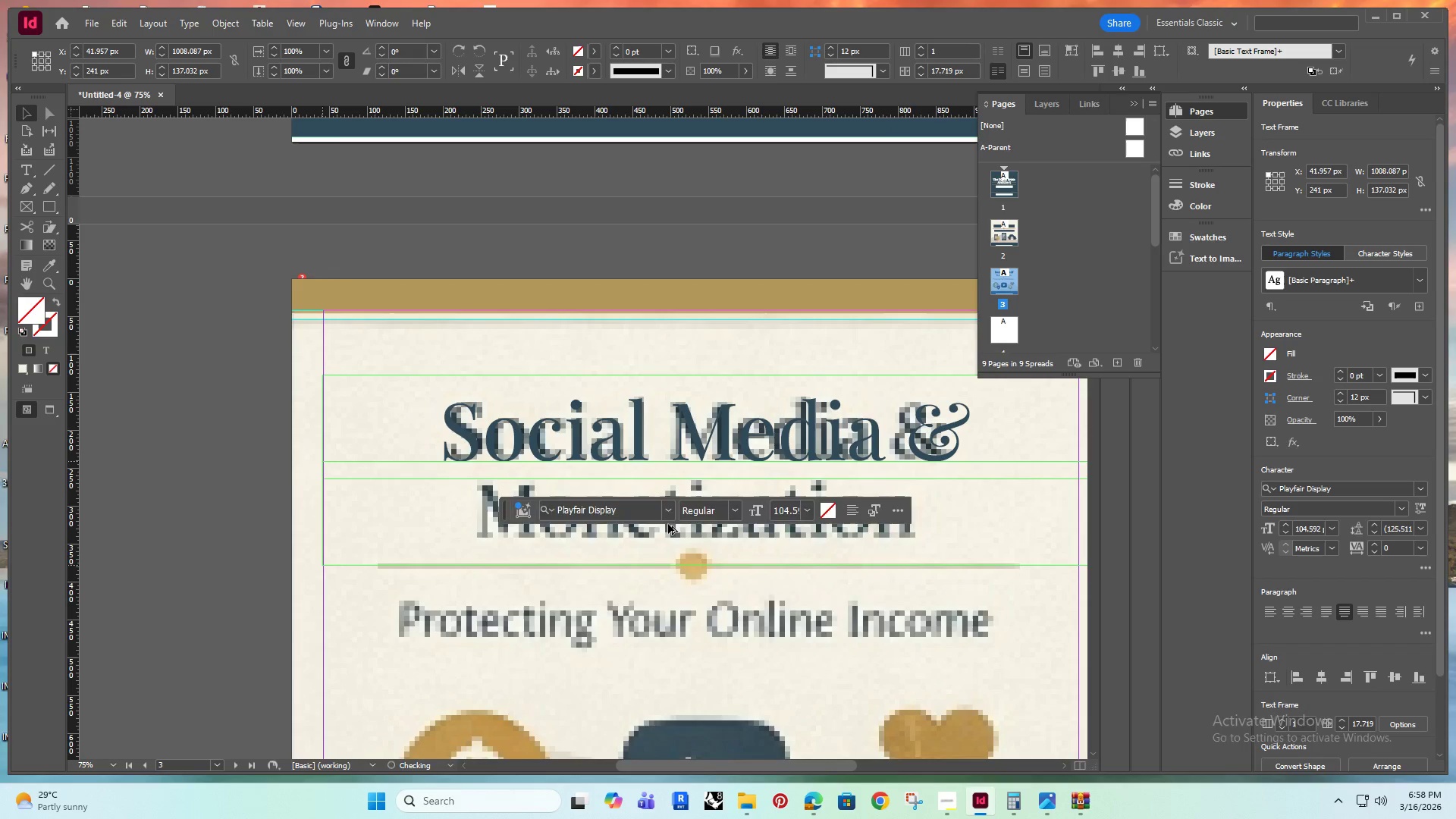 
key(Alt+Shift+ShiftRight)
 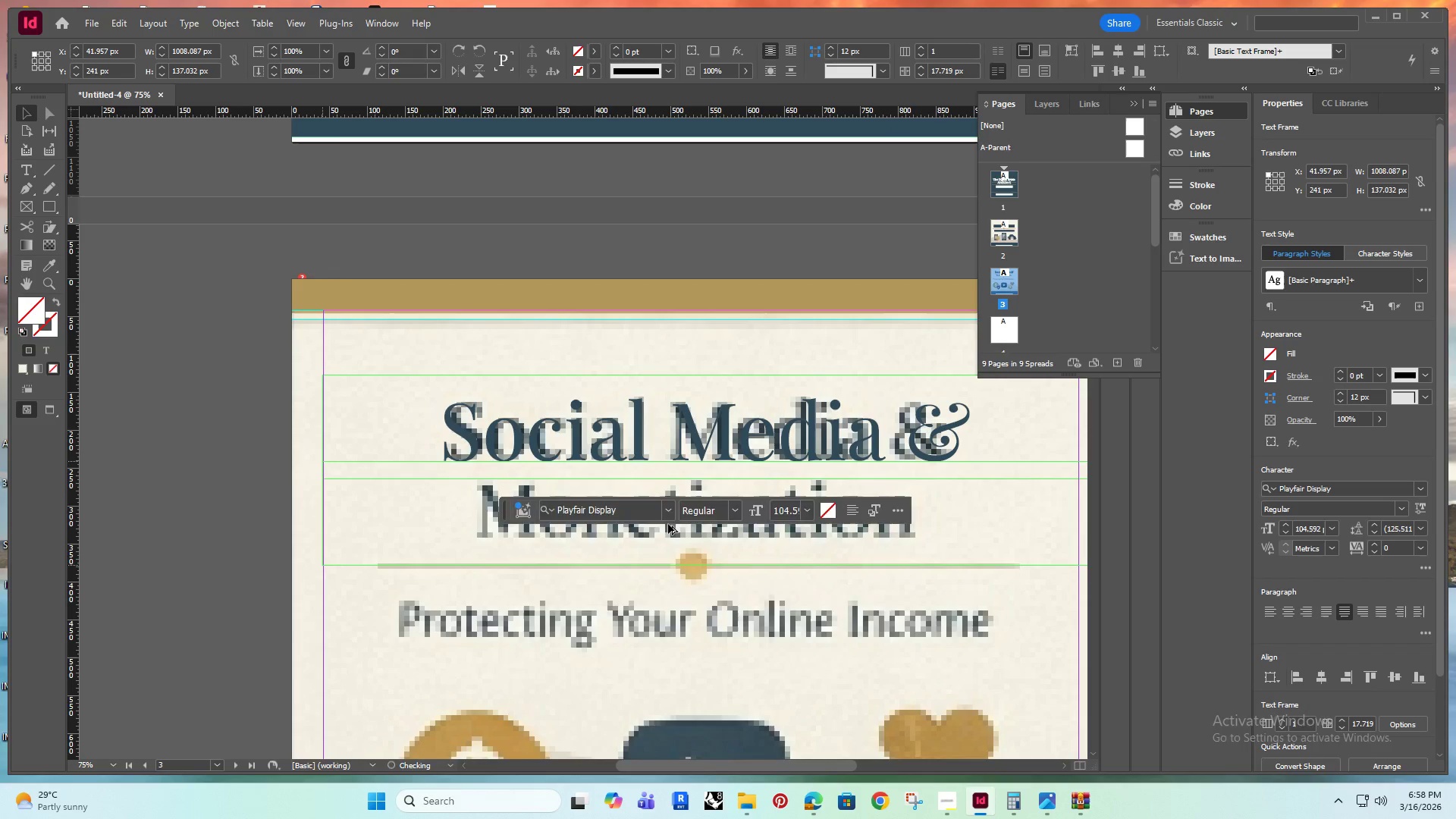 
key(Alt+Shift+ShiftRight)
 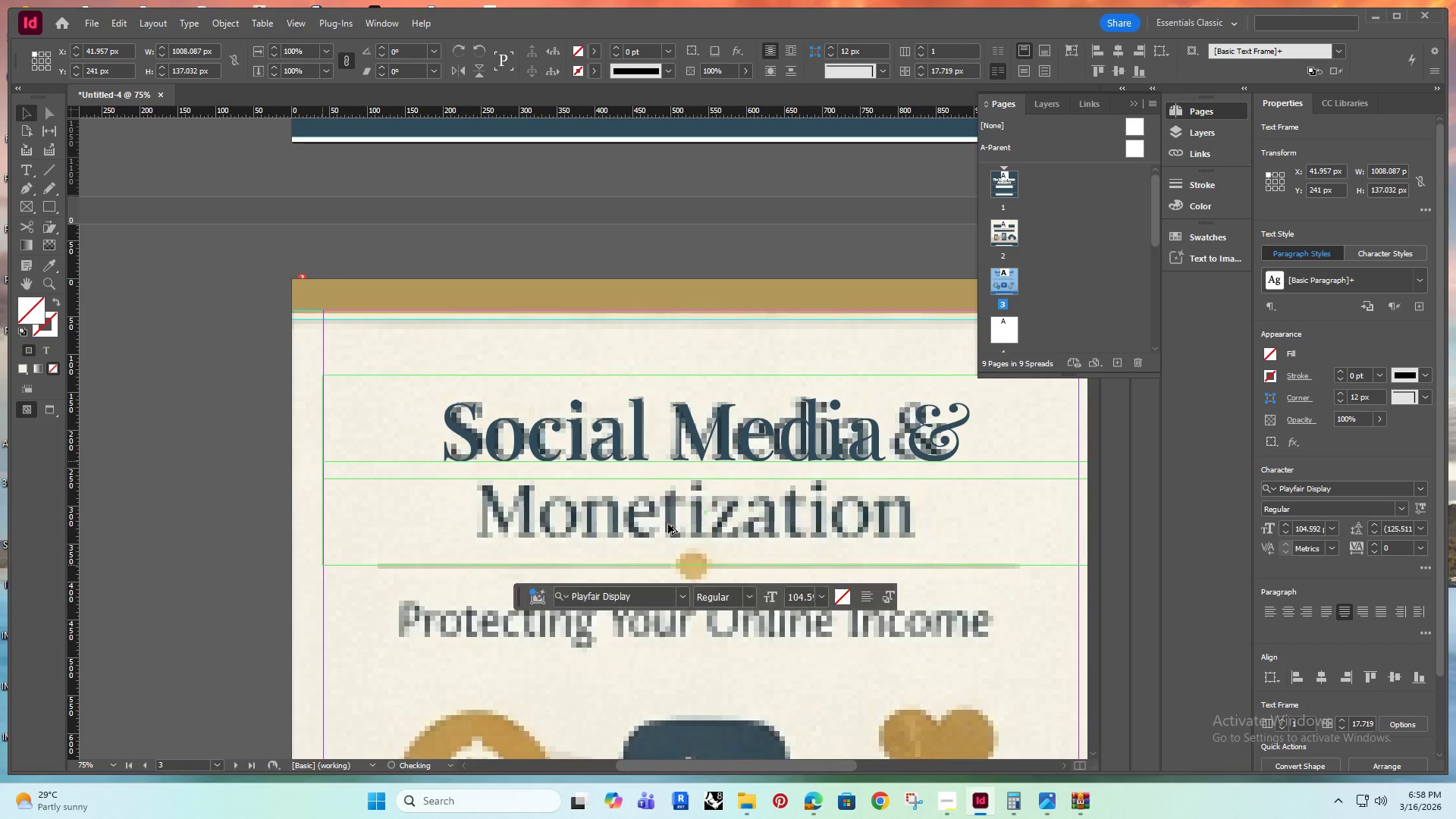 
key(Alt+Shift+ShiftRight)
 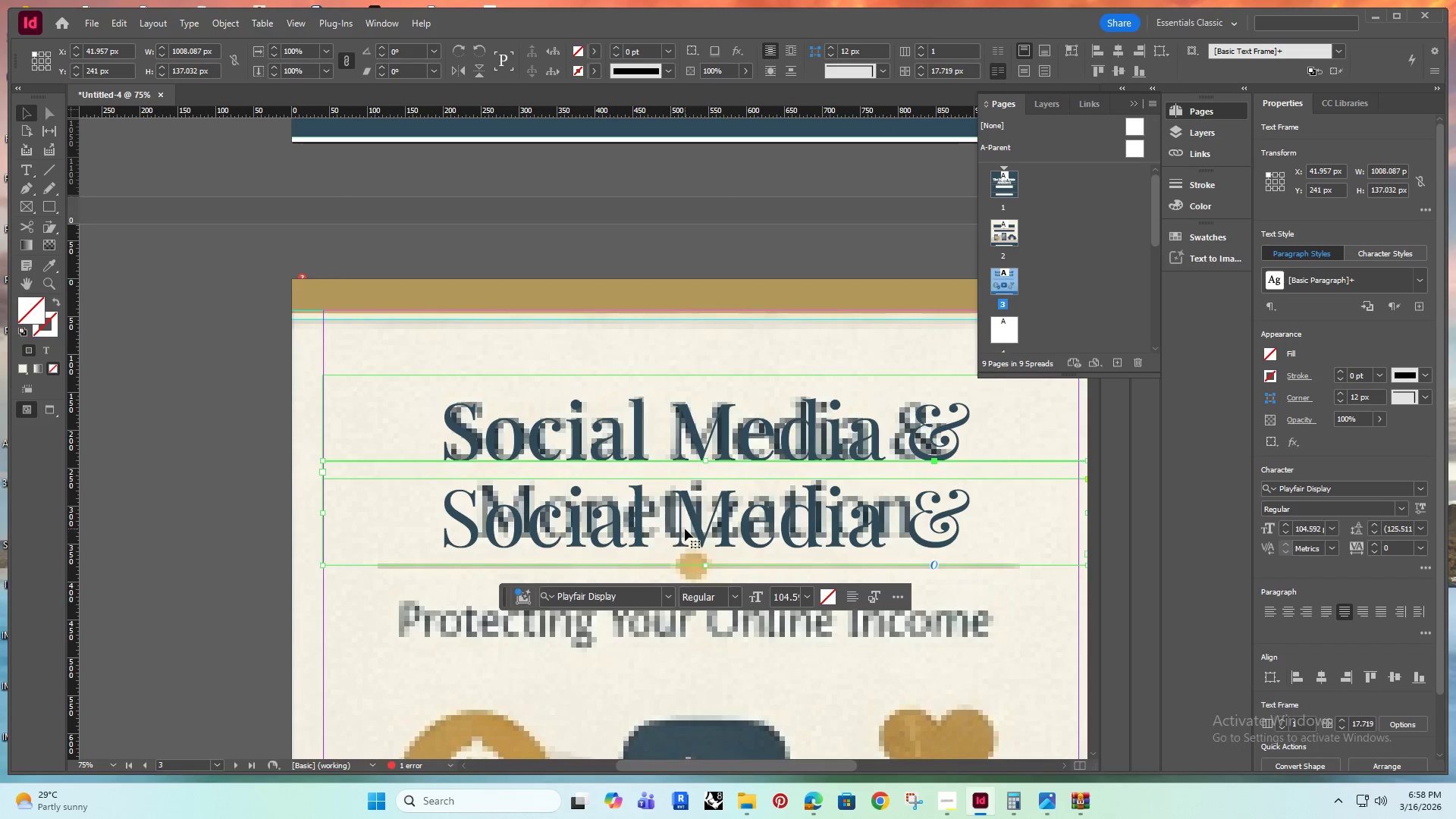 
left_click_drag(start_coordinate=[686, 513], to_coordinate=[681, 595])
 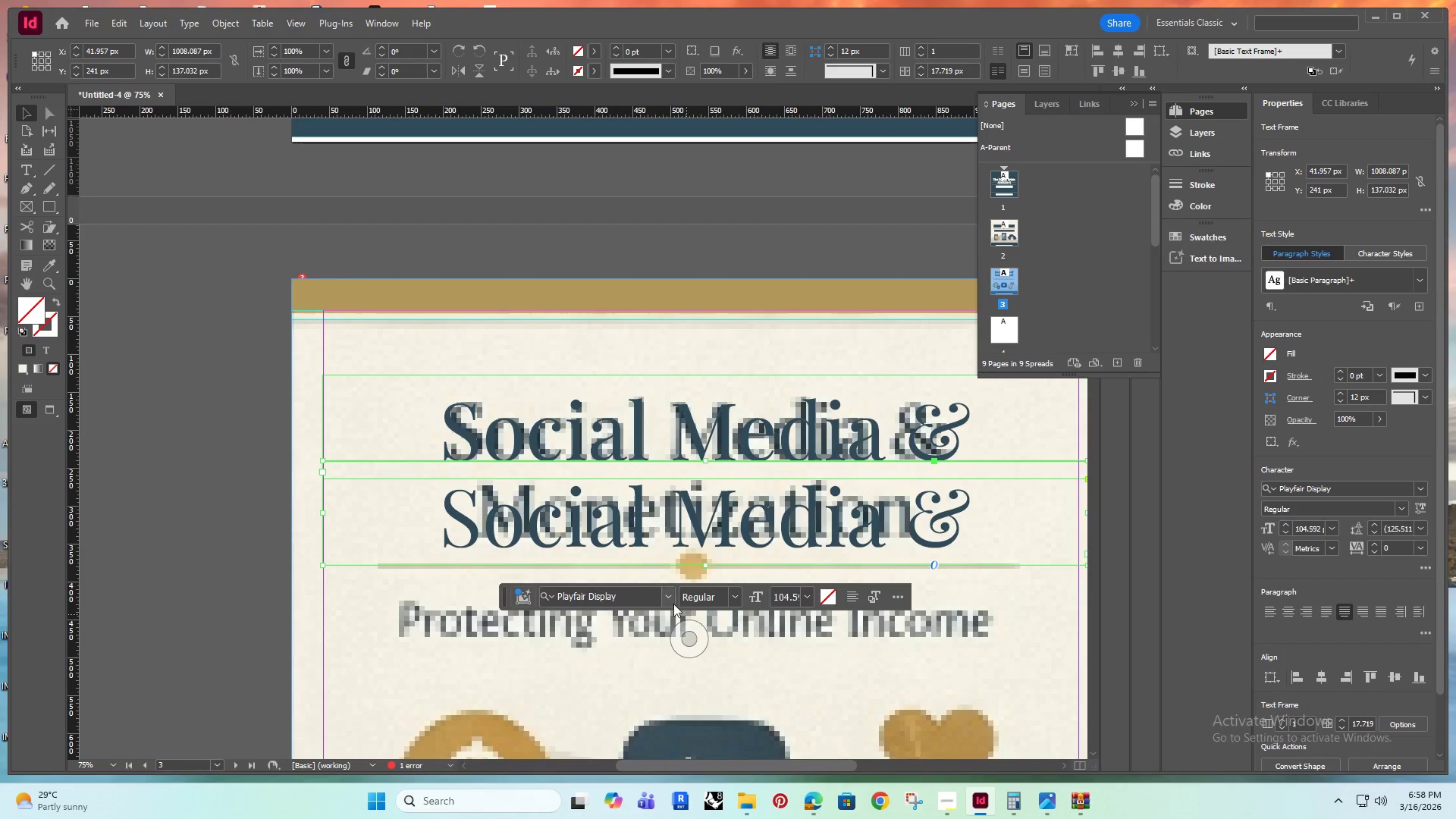 
key(Shift+ShiftRight)
 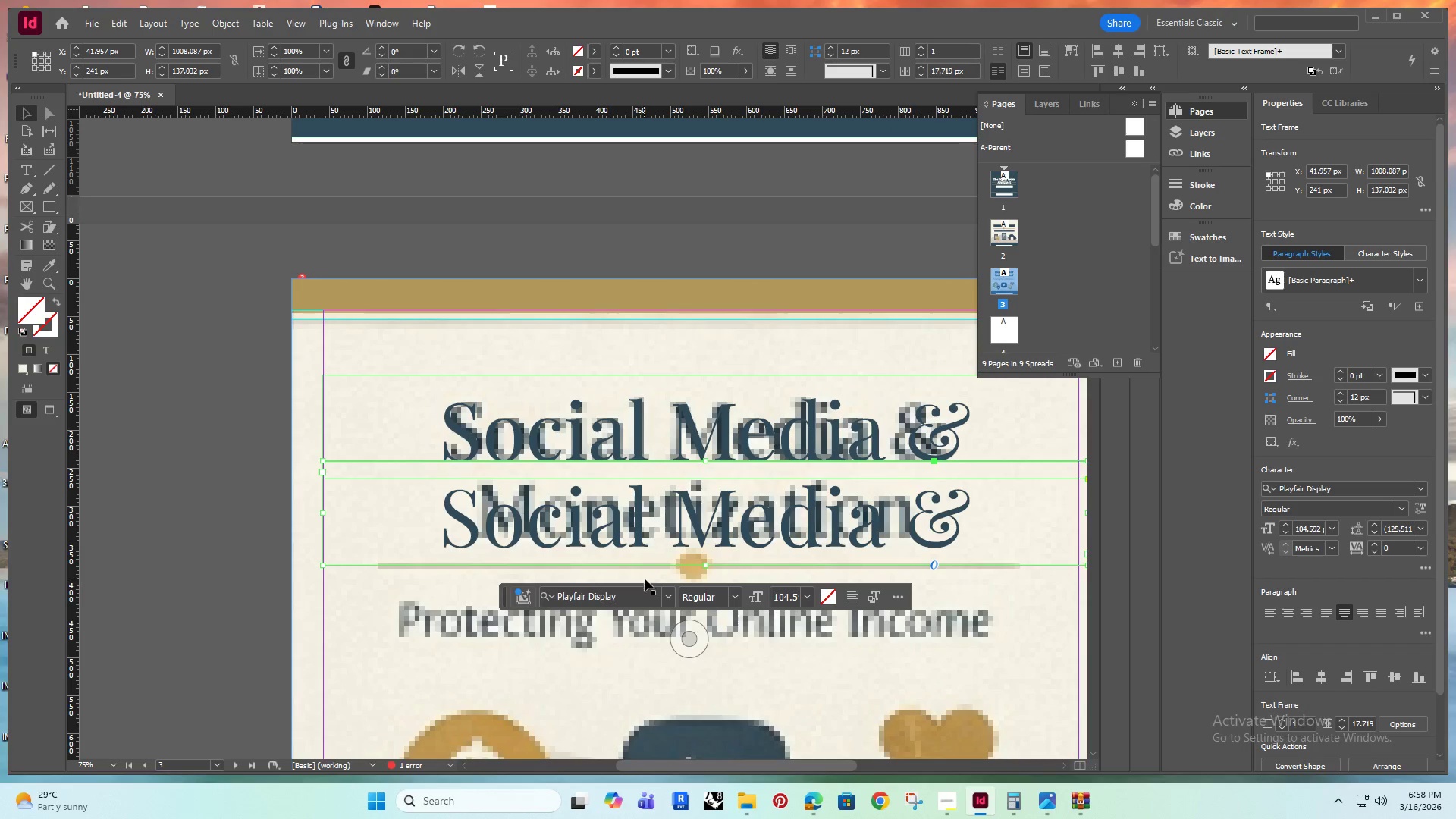 
left_click_drag(start_coordinate=[689, 510], to_coordinate=[686, 569])
 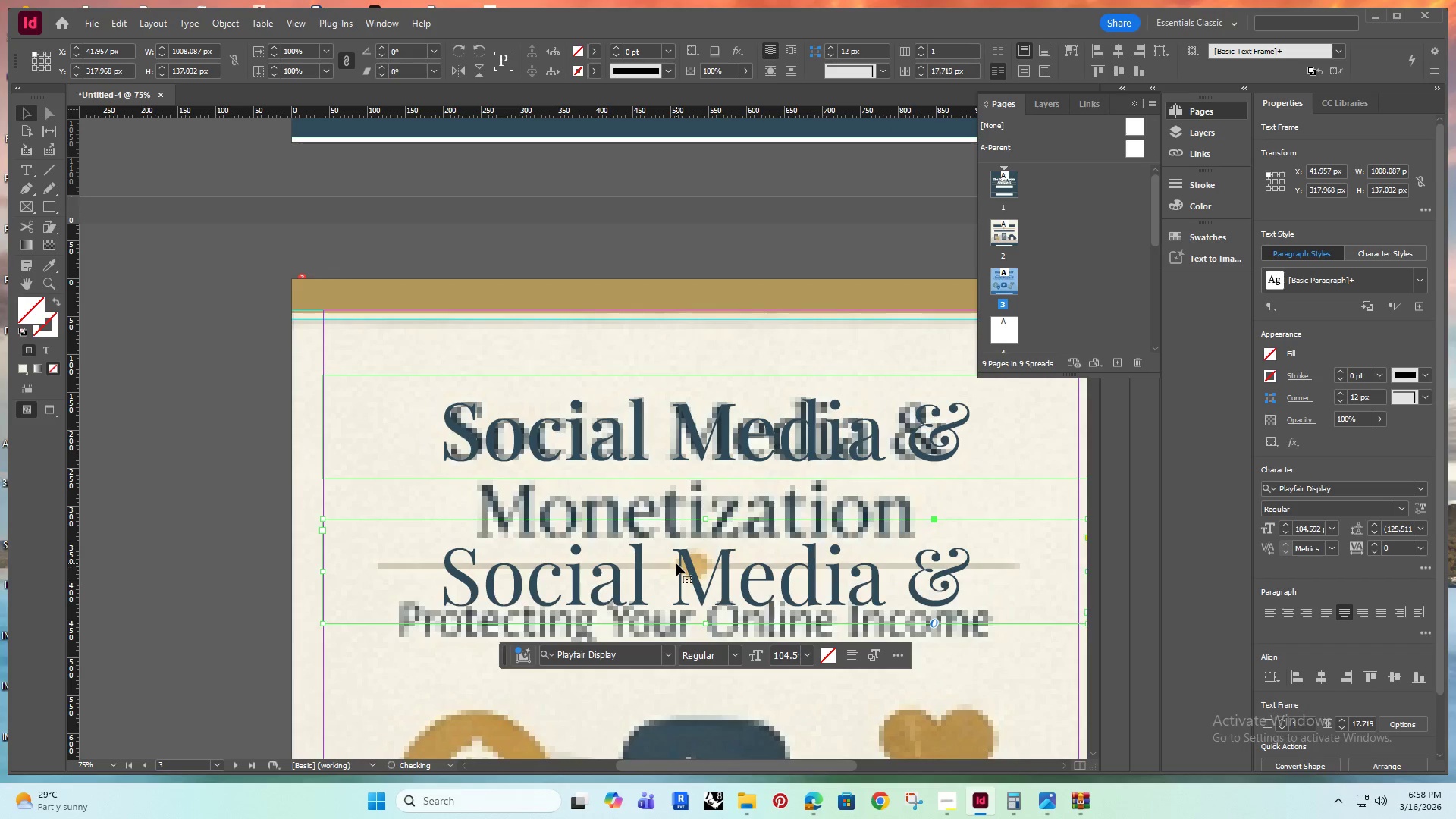 
hold_key(key=ShiftRight, duration=0.59)
 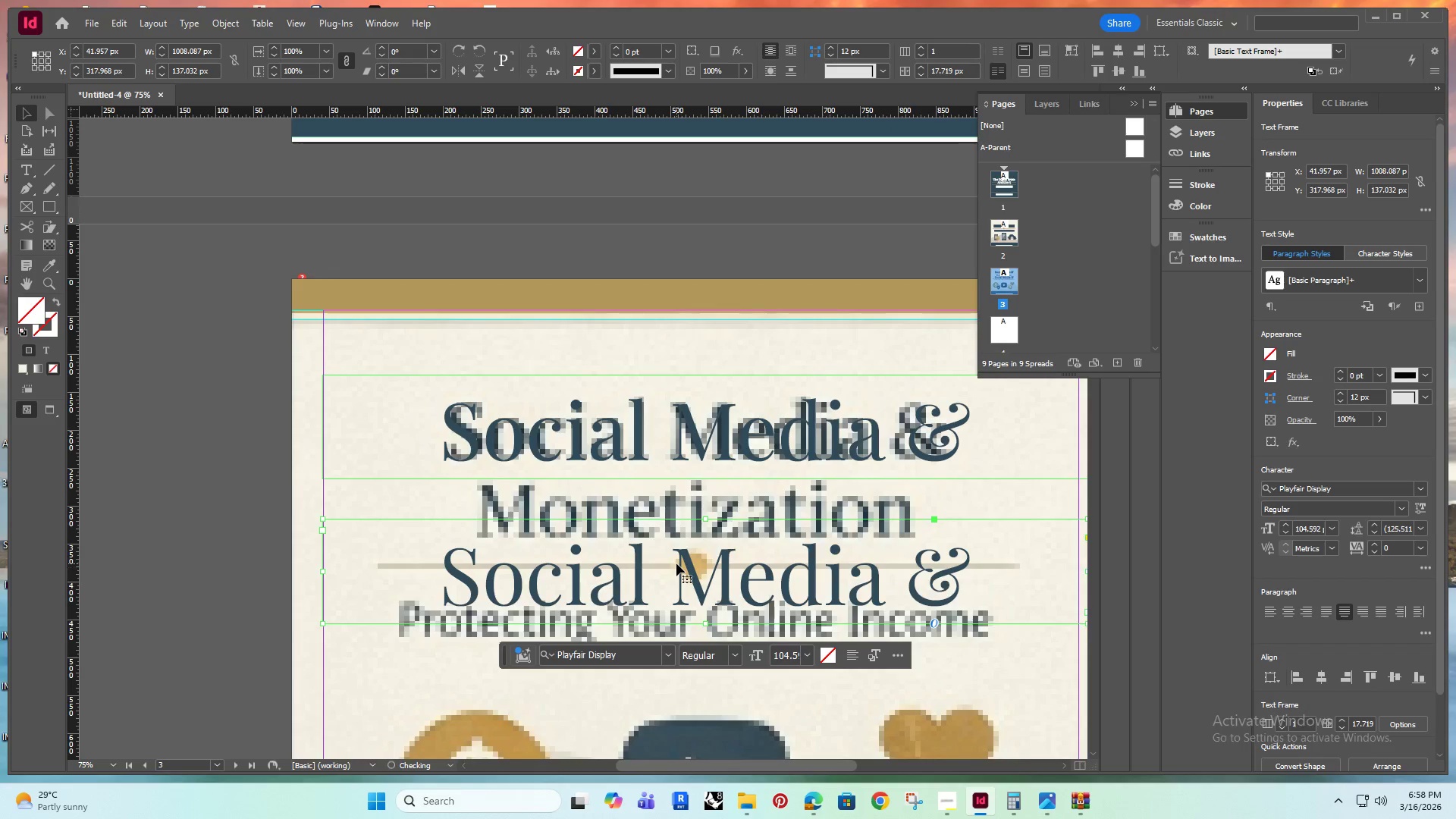 
double_click([676, 563])
 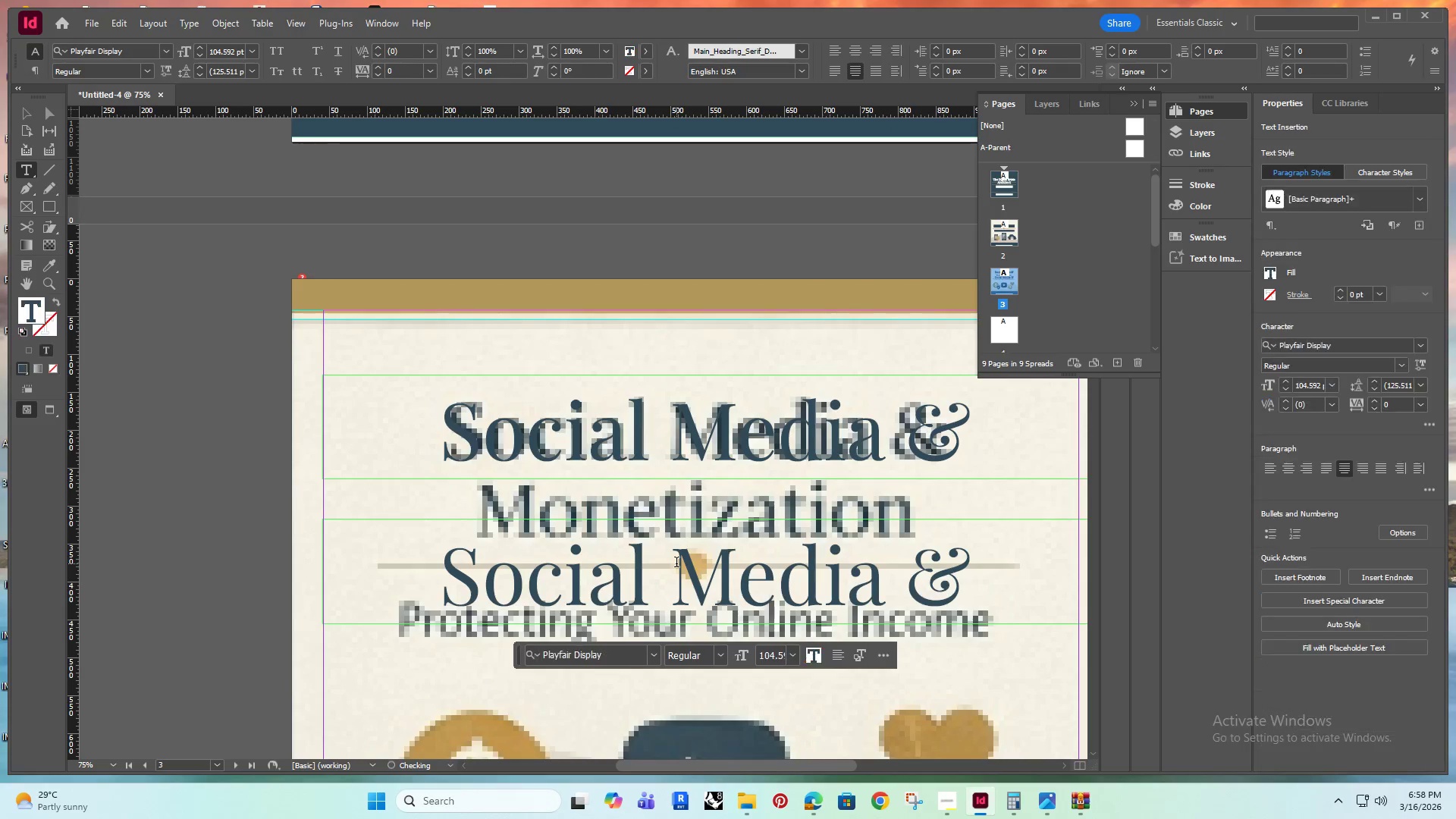 
key(Control+A)
 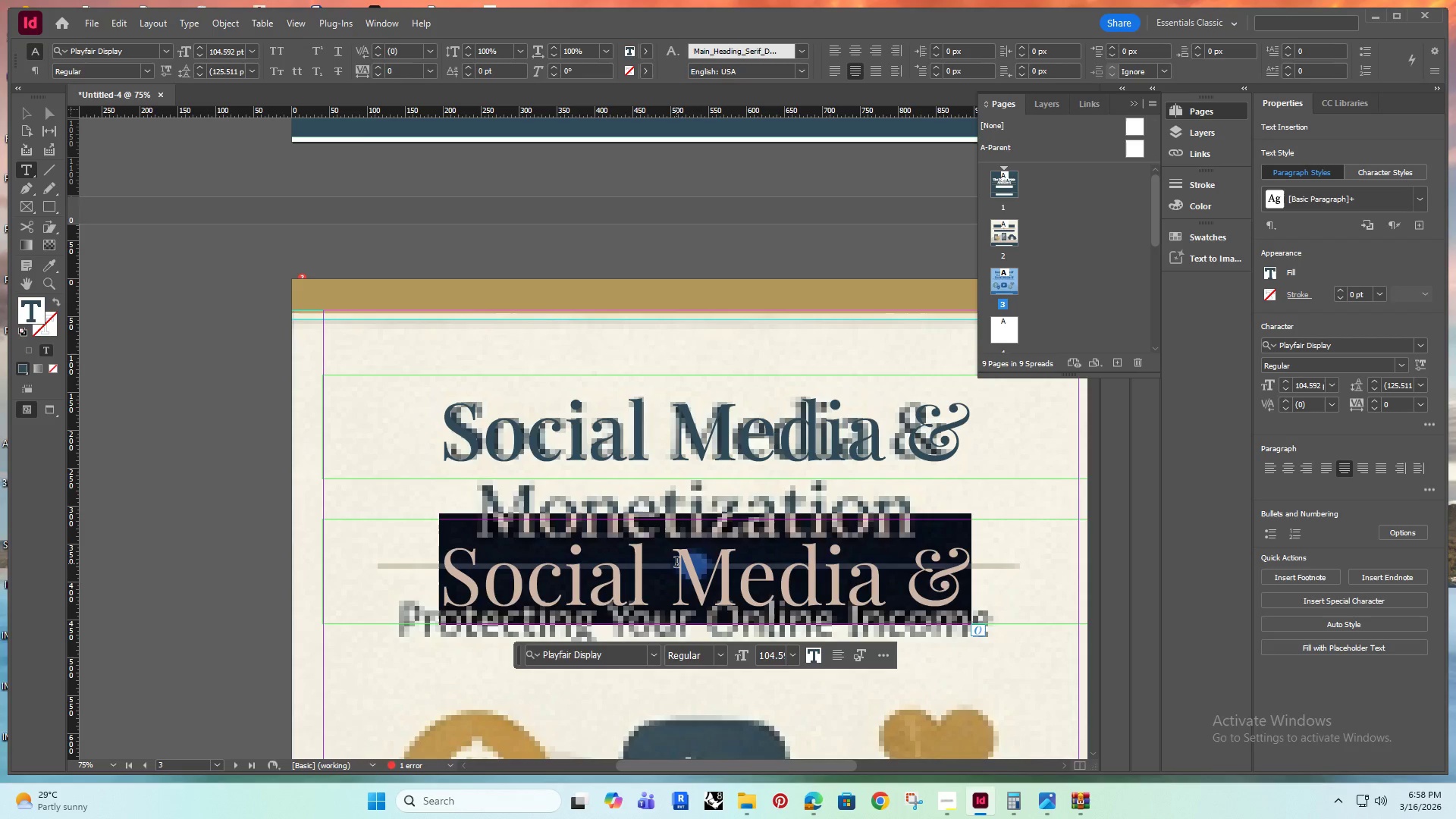 
type(Ni)
key(Backspace)
key(Backspace)
type(NM)
key(Backspace)
key(Backspace)
type(Monetization)
 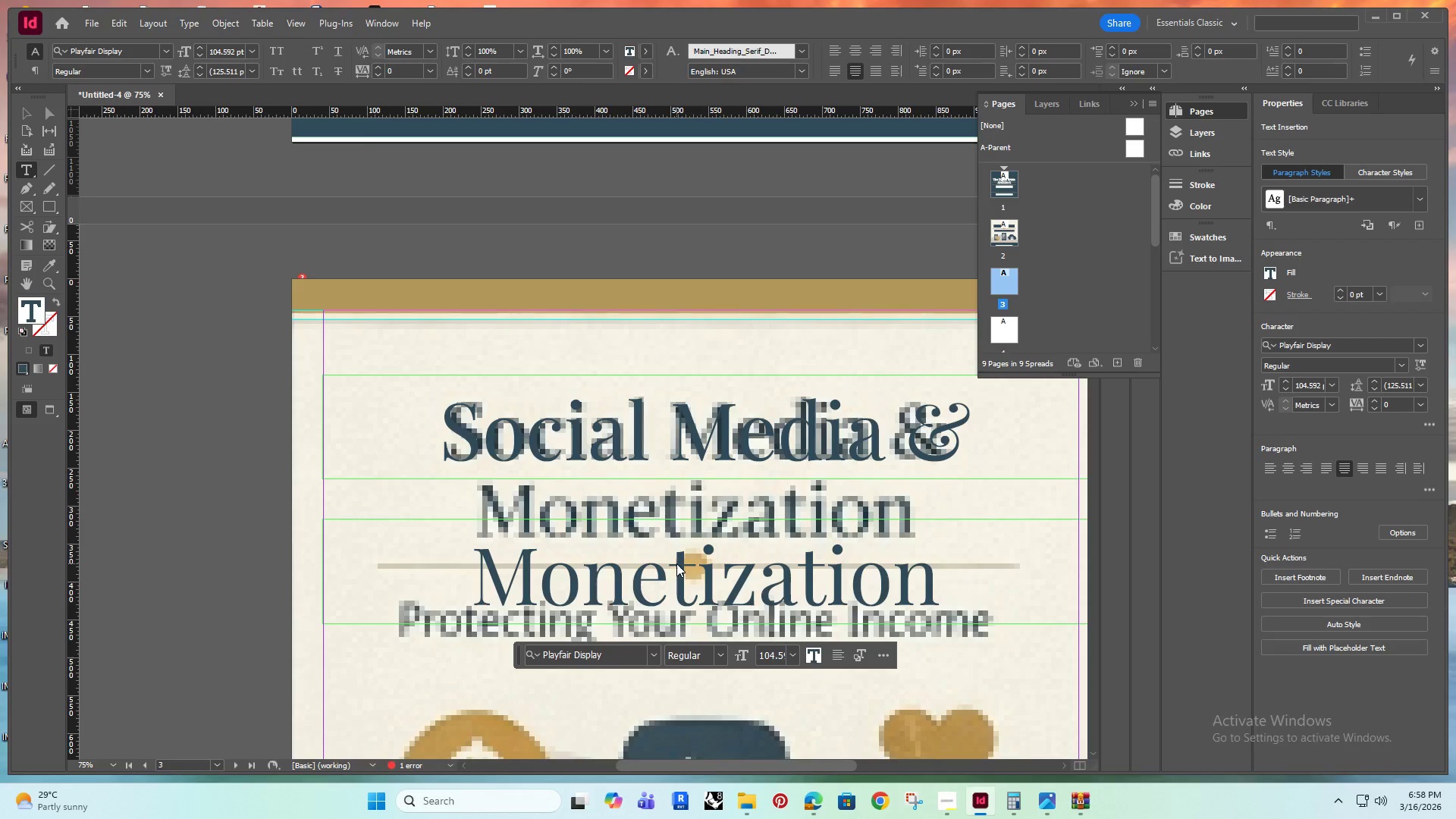 
left_click_drag(start_coordinate=[34, 114], to_coordinate=[639, 535])
 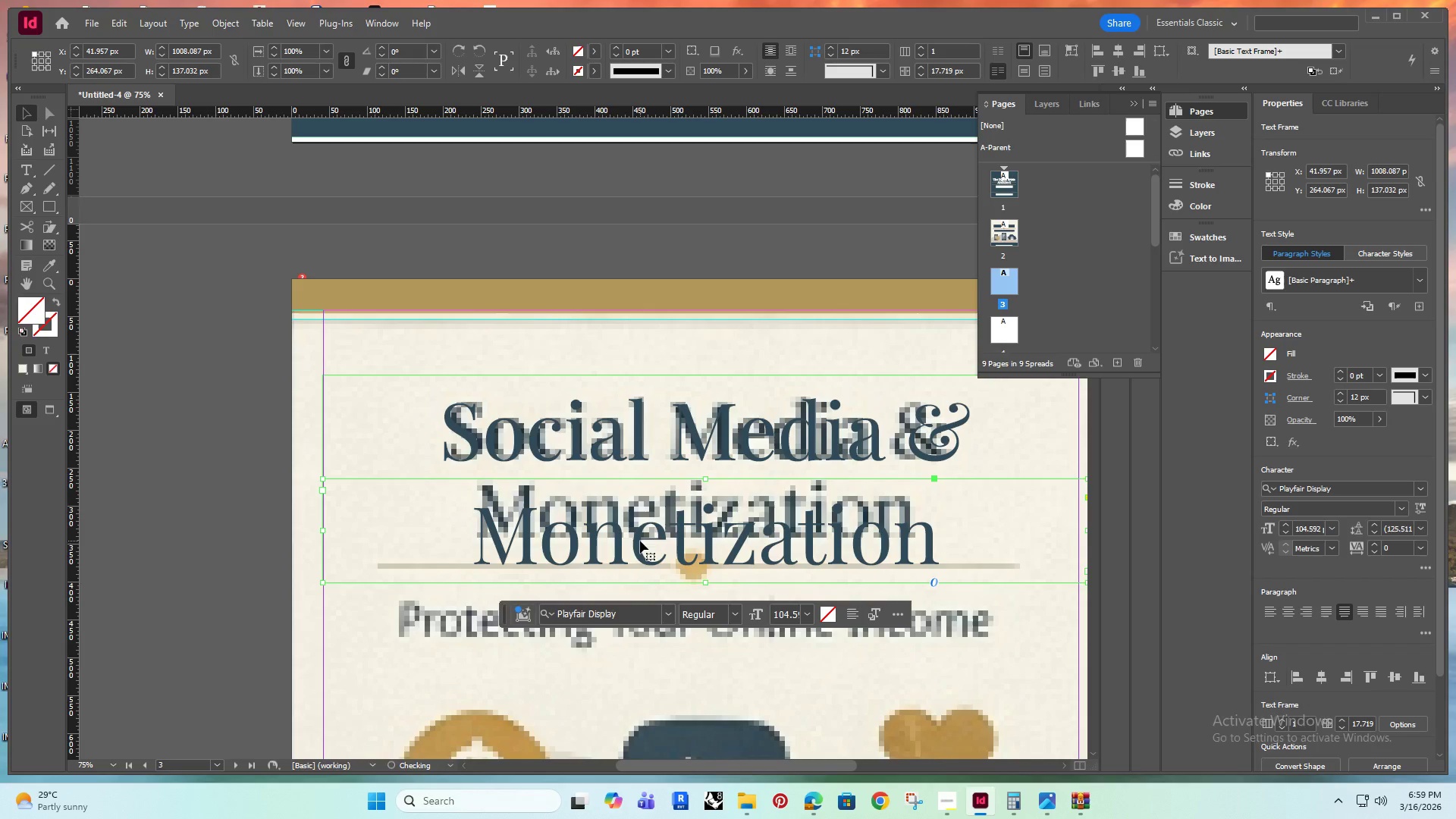 
hold_key(key=ShiftRight, duration=1.5)
 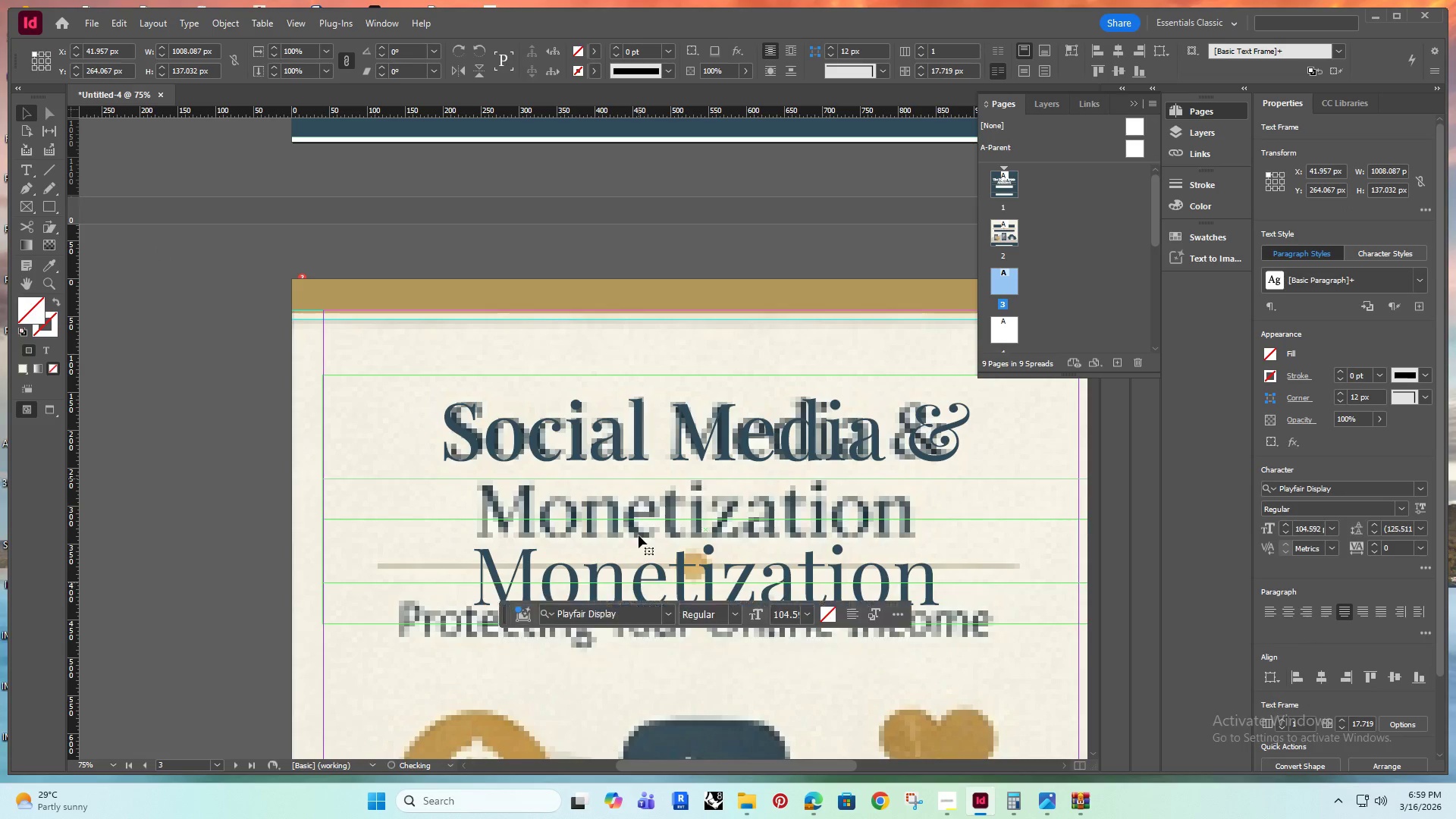 
key(Shift+ShiftRight)
 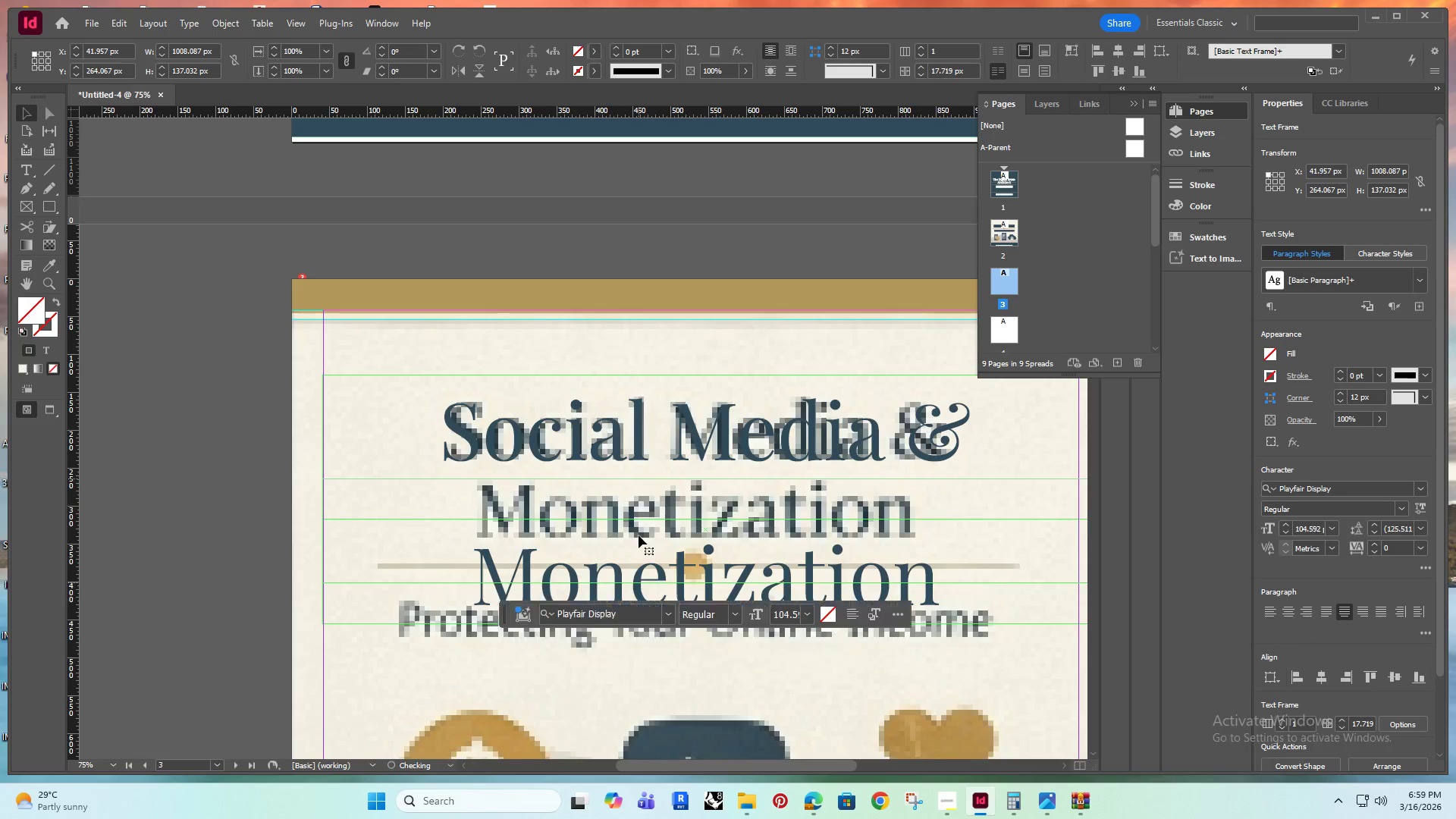 
key(Shift+ShiftRight)
 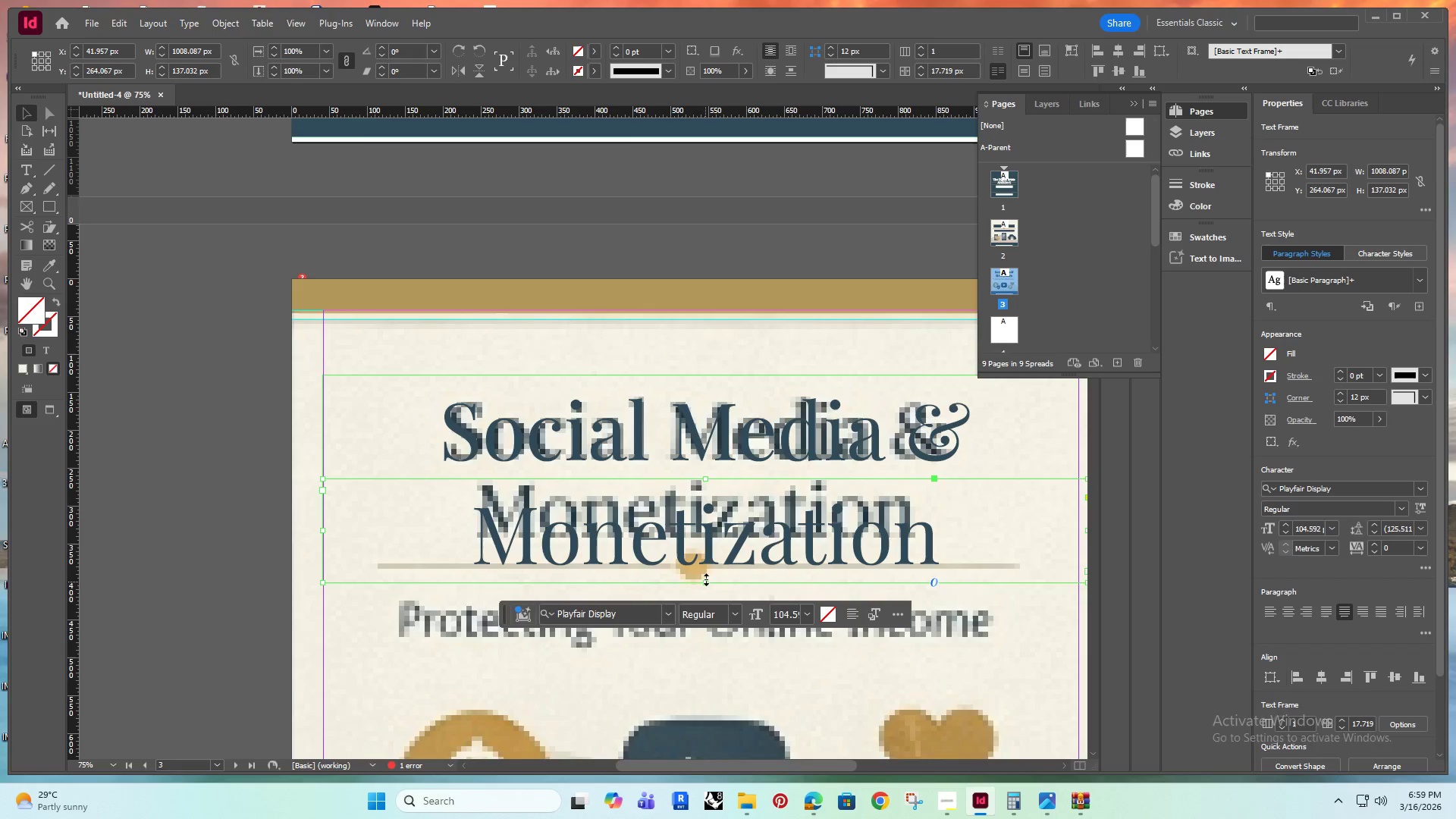 
hold_key(key=AltRight, duration=1.8)
hold_key(key=ShiftRight, duration=1.5)
left_click_drag(start_coordinate=[704, 581], to_coordinate=[703, 566])
 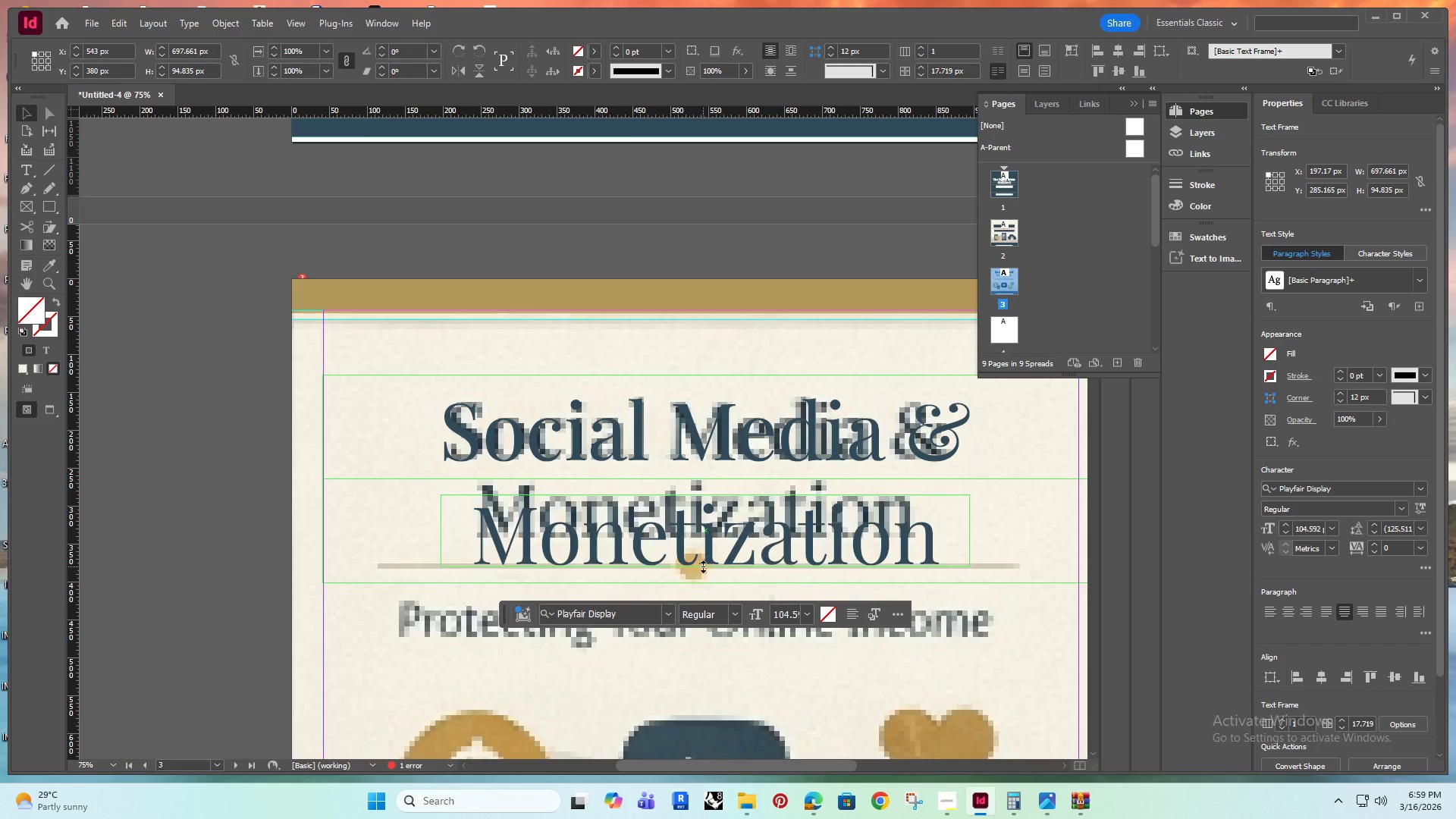 
key(Alt+Shift+ShiftRight)
 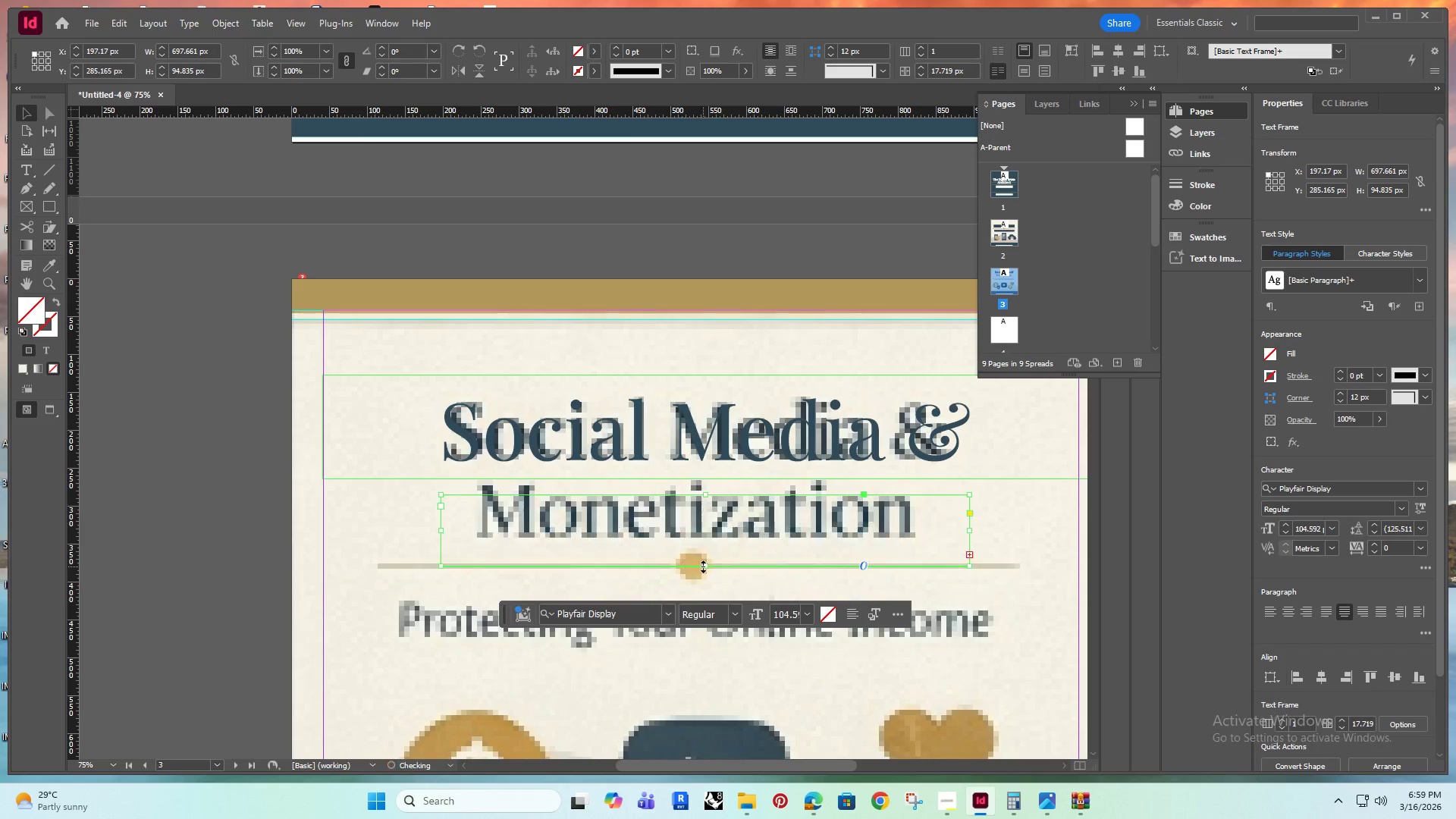 
key(Alt+Shift+ShiftRight)
 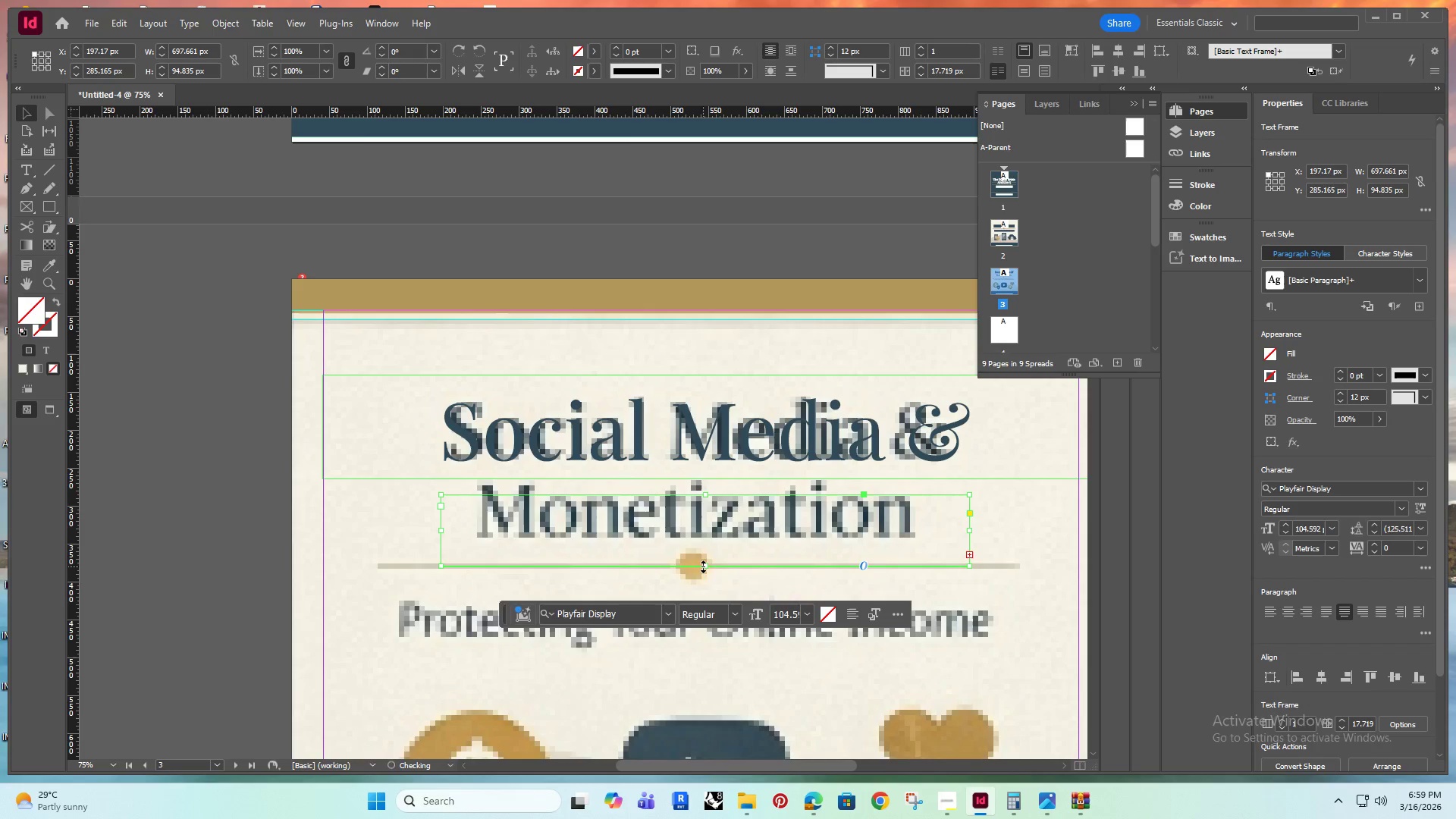 
key(Alt+Shift+ShiftRight)
 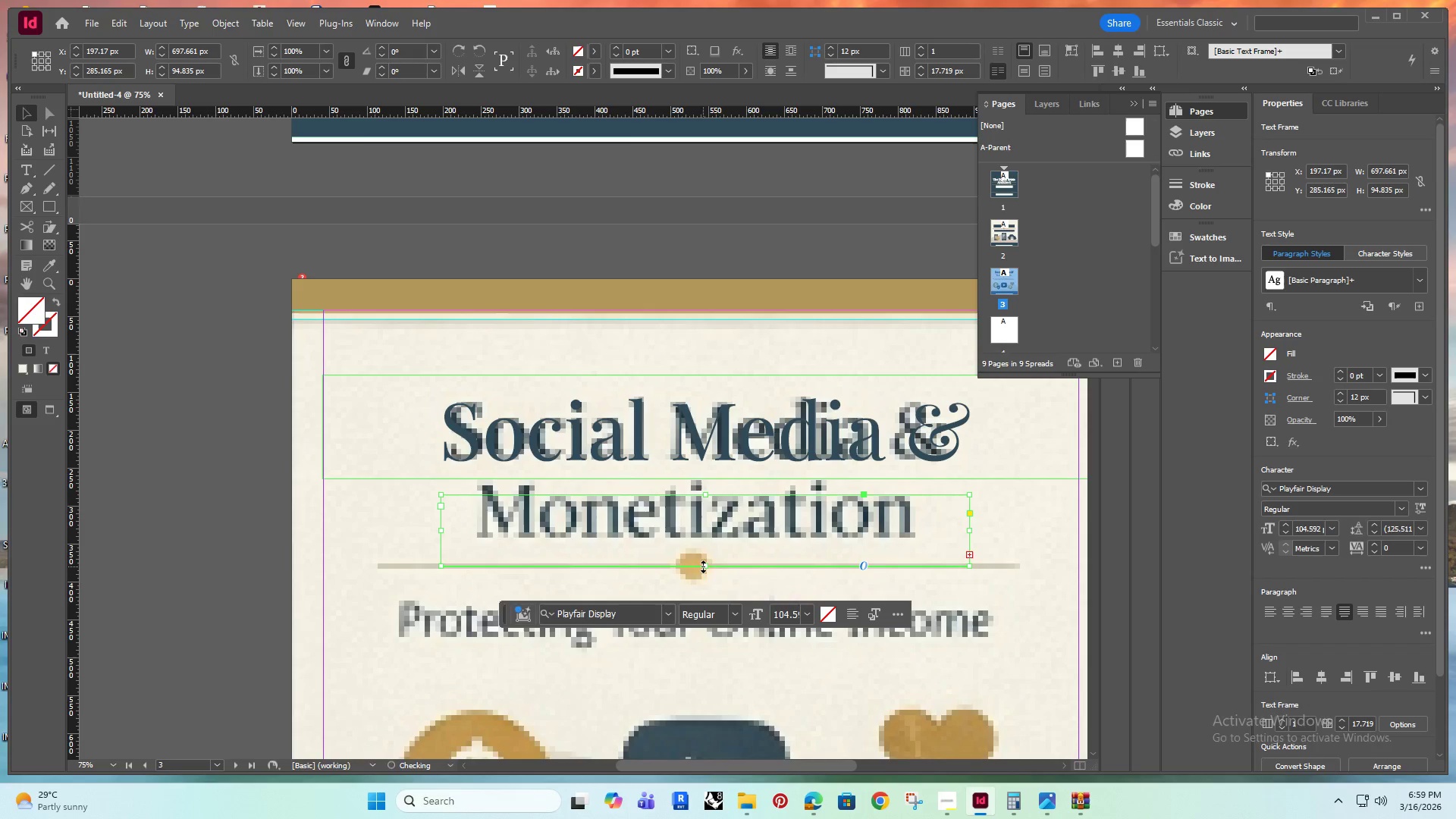 
key(Alt+Shift+ShiftRight)
 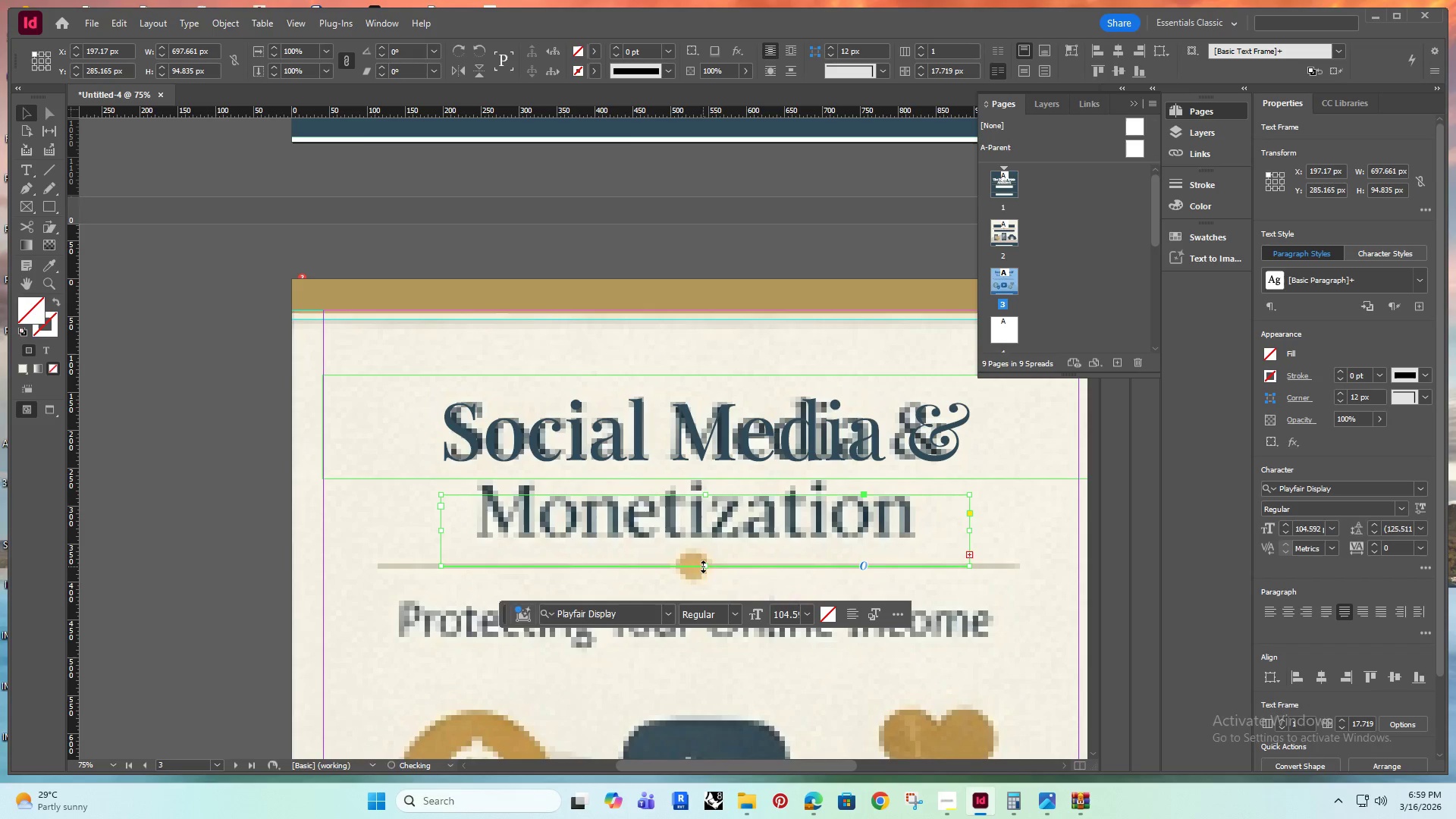 
key(Alt+Shift+ShiftRight)
 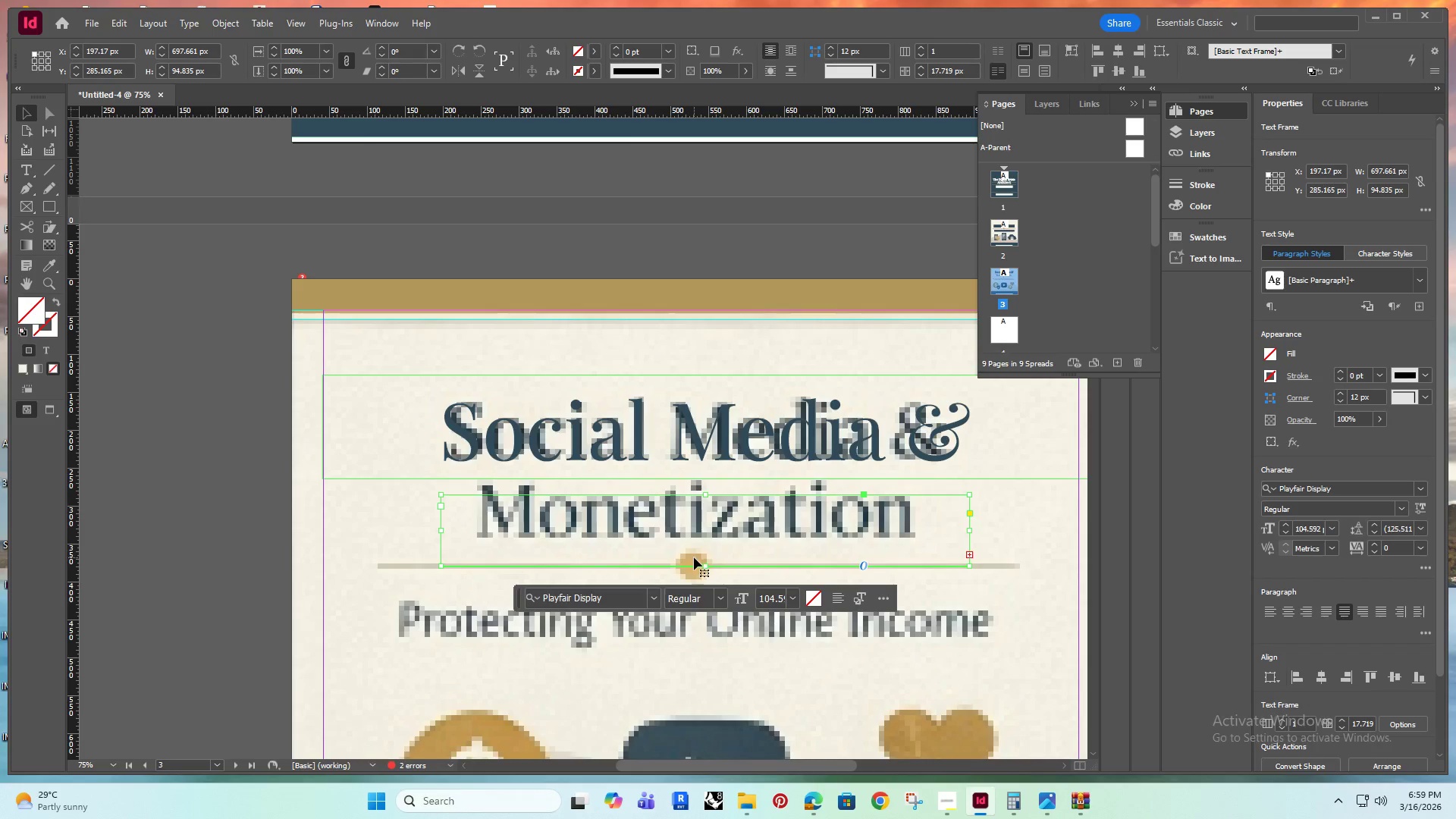 
key(Control+Z)
 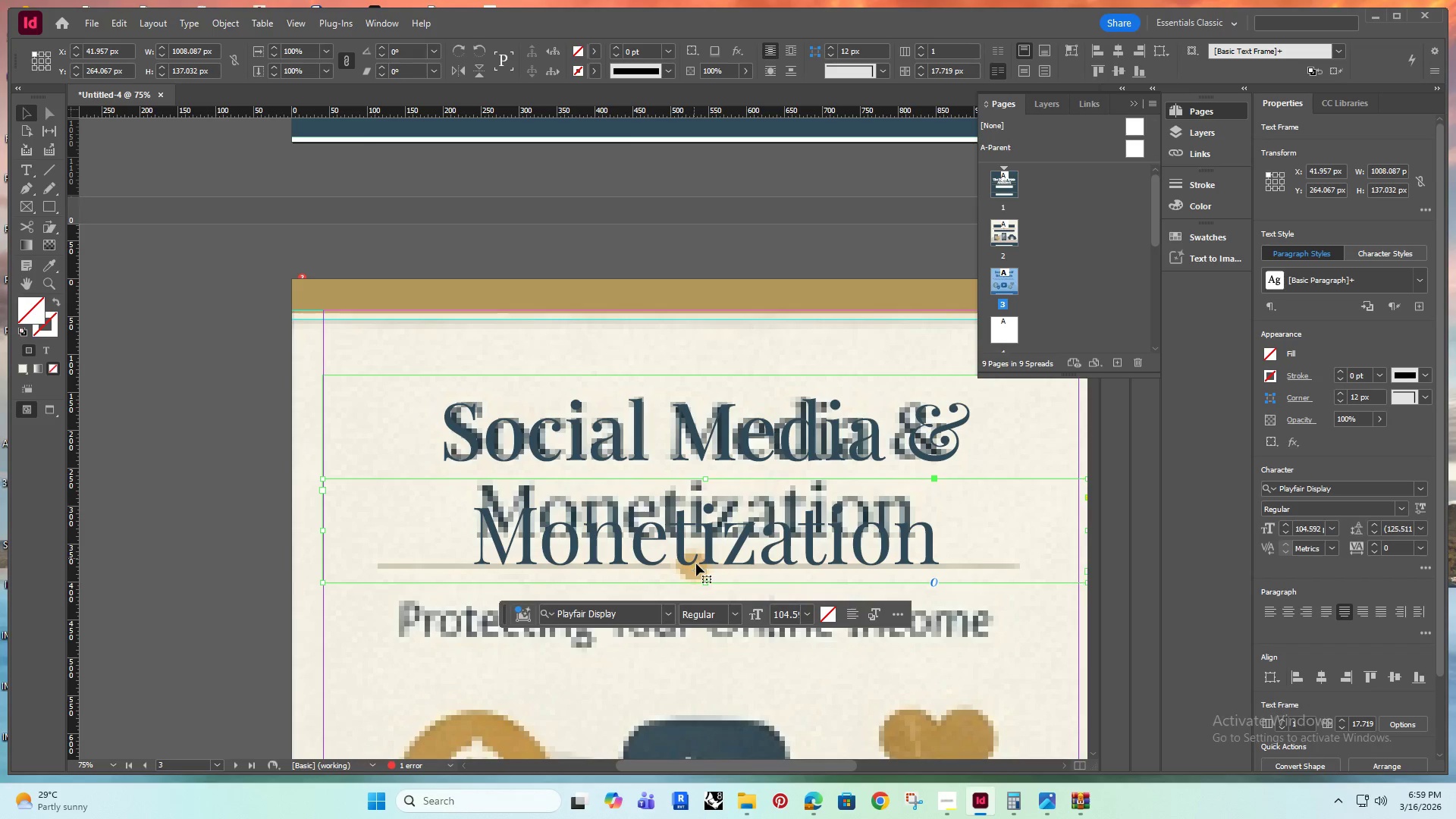 
hold_key(key=ArrowUp, duration=0.78)
 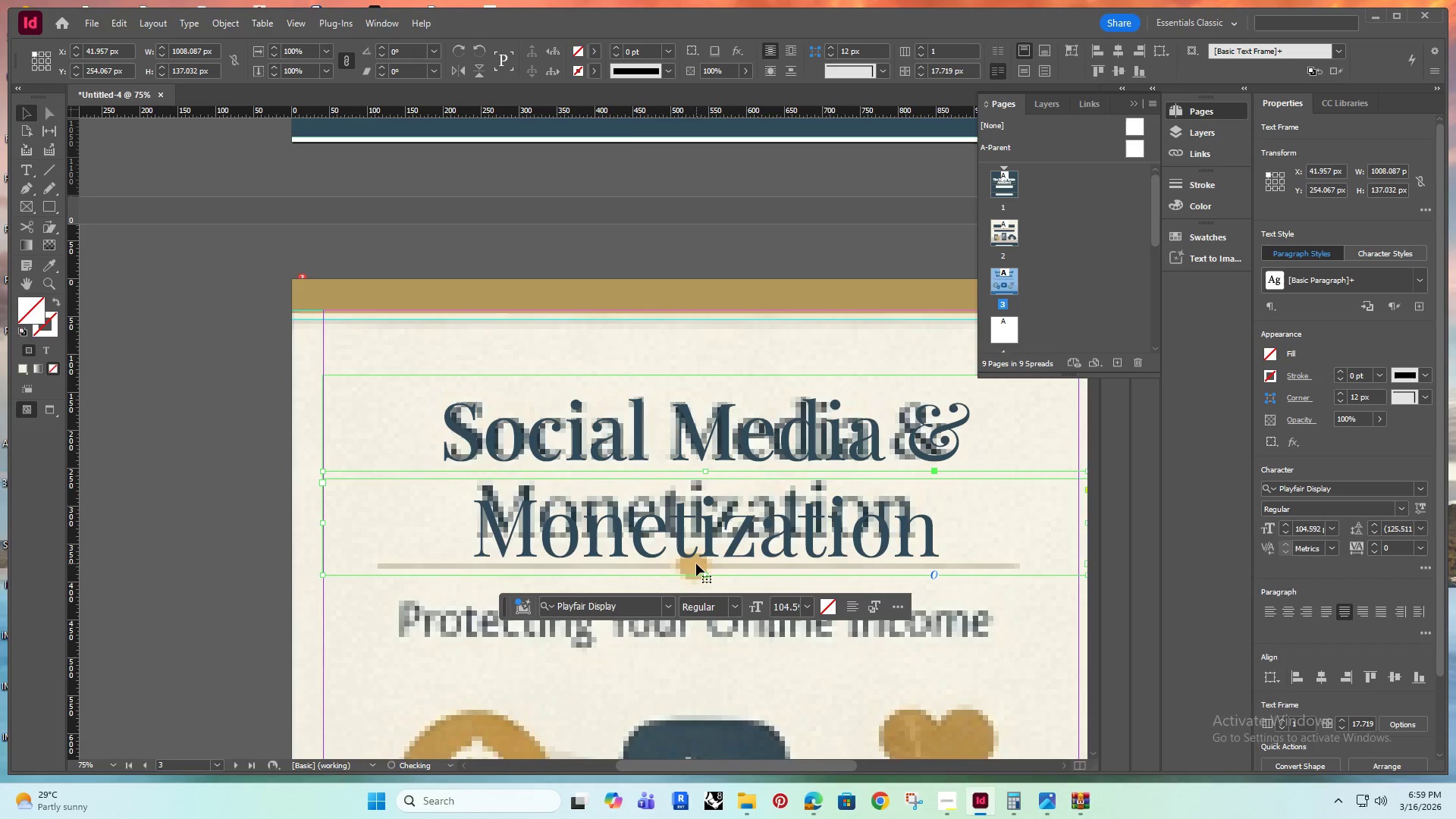 
key(Alt+Control+AltLeft)
 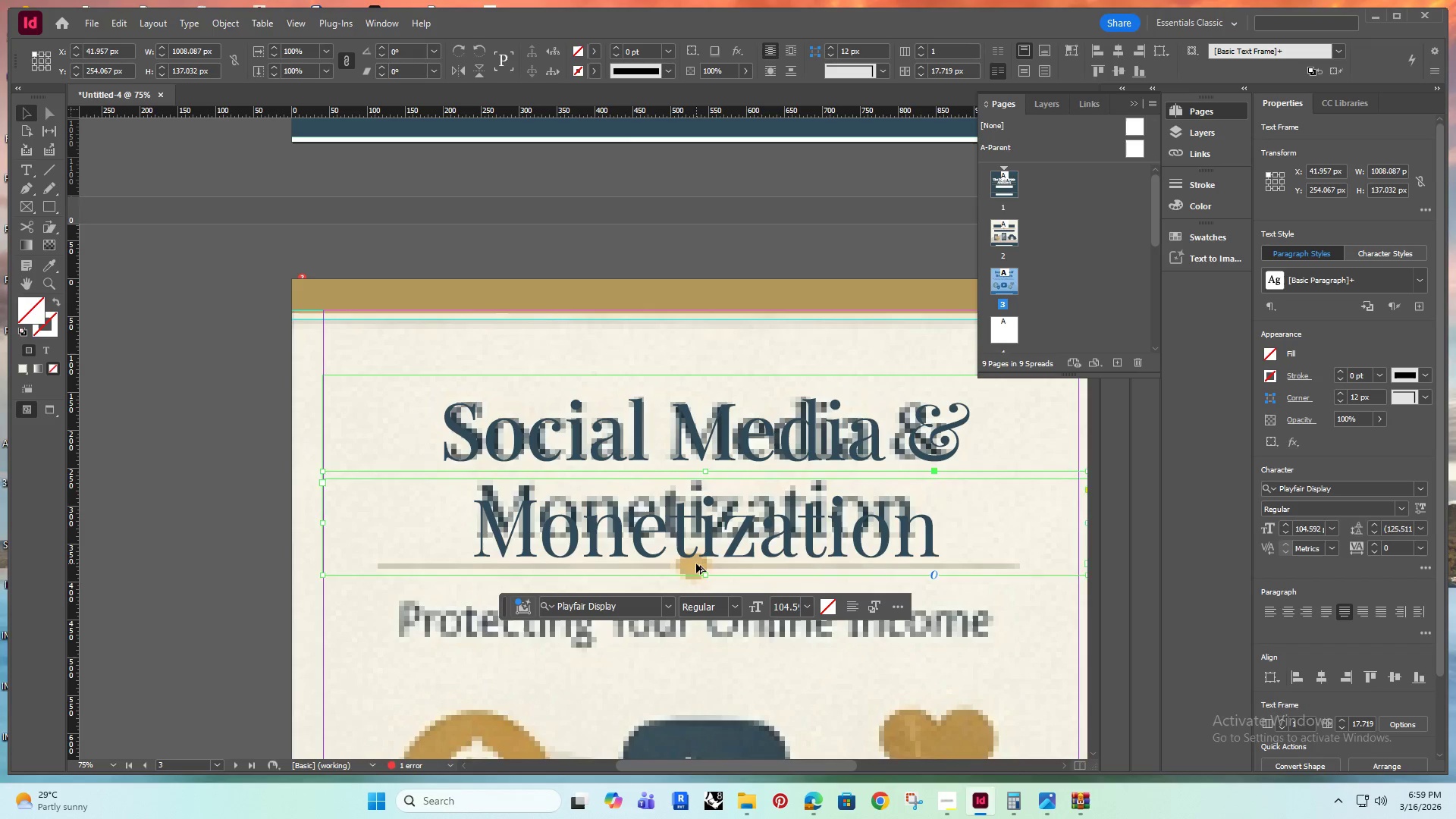 
key(Alt+Control+C)
 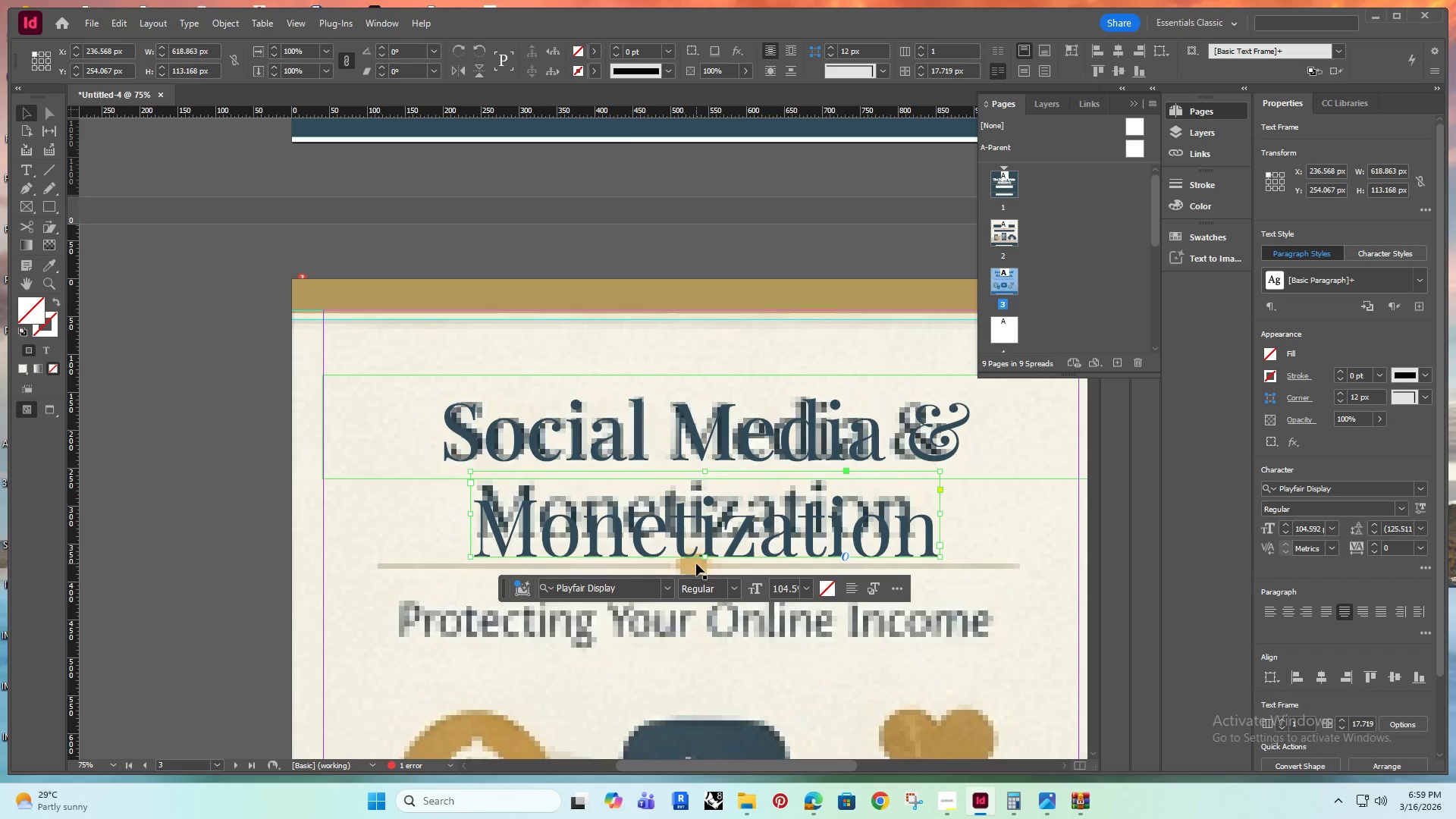 
hold_key(key=ArrowUp, duration=1.25)
 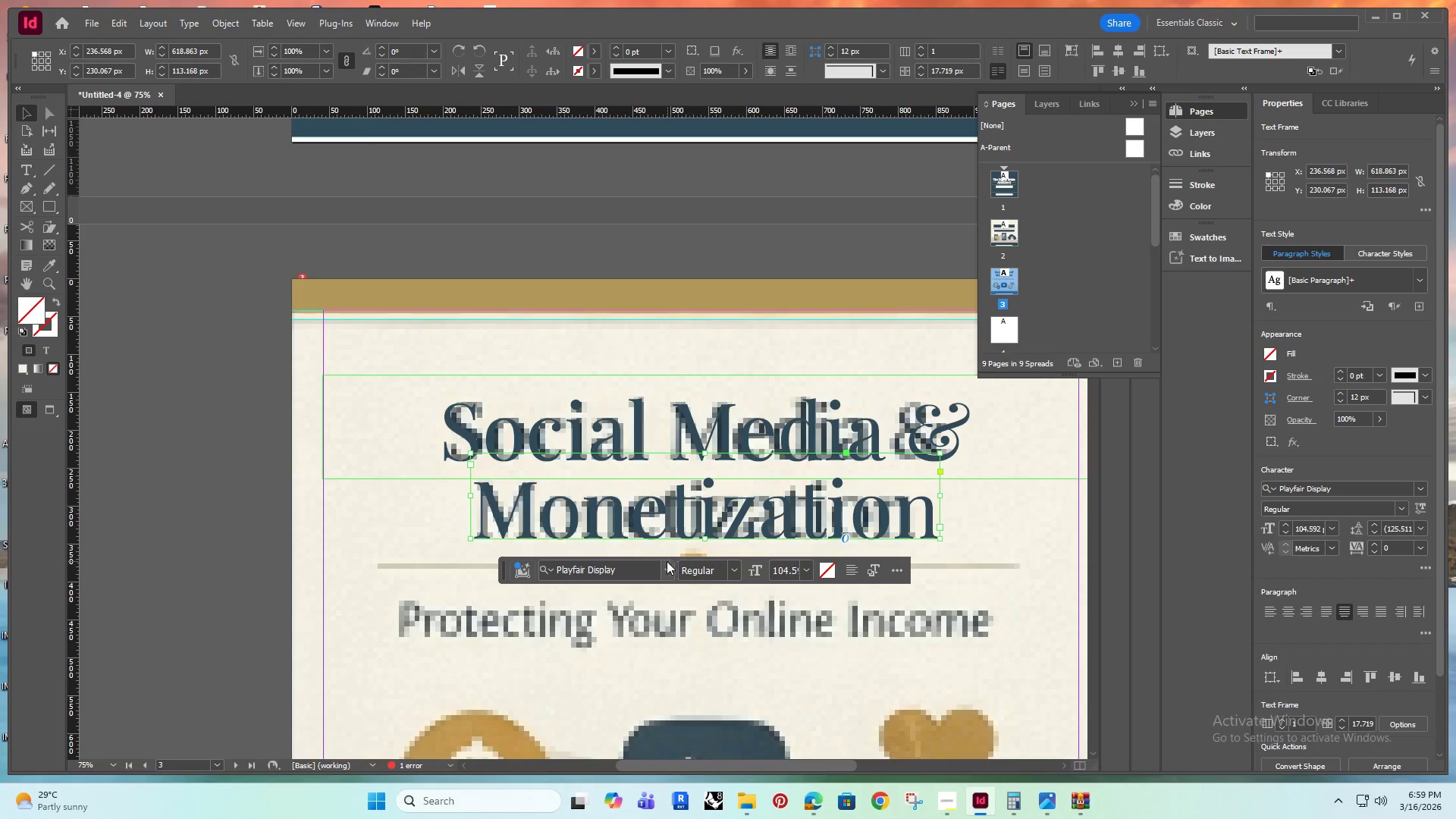 
key(Alt+AltRight)
 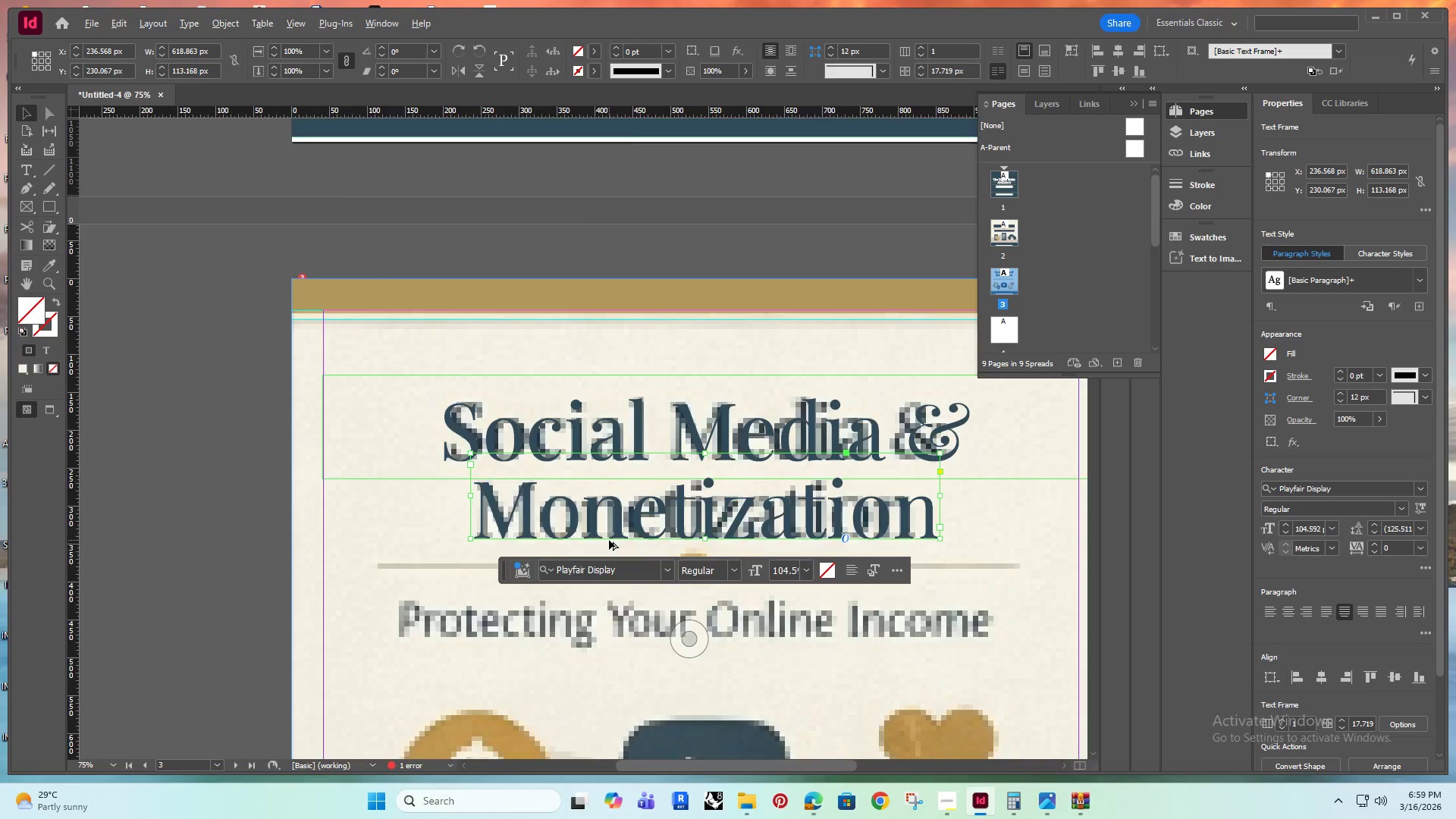 
left_click([350, 489])
 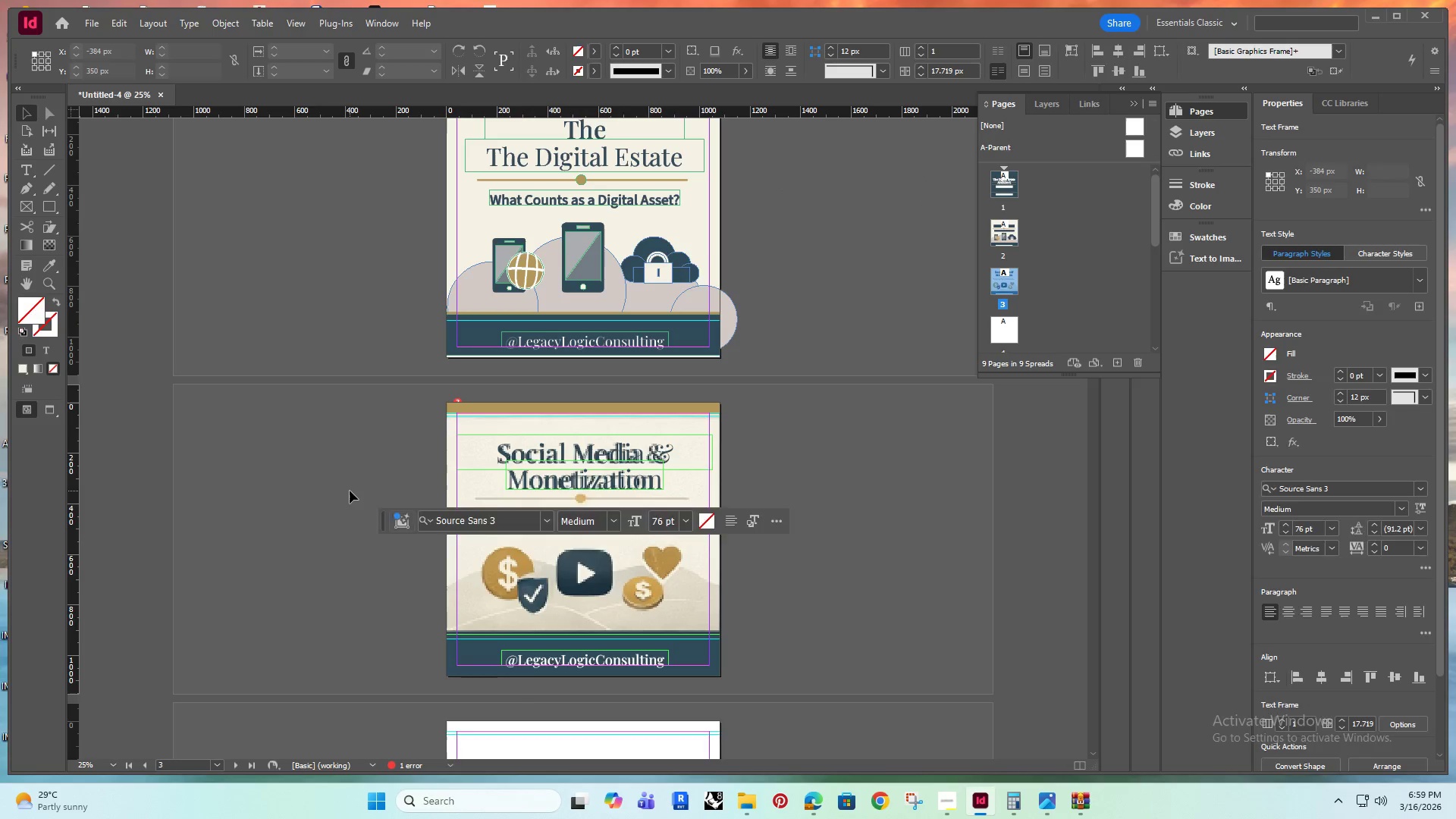 
scroll: coordinate [609, 540], scroll_direction: down, amount: 2.0
 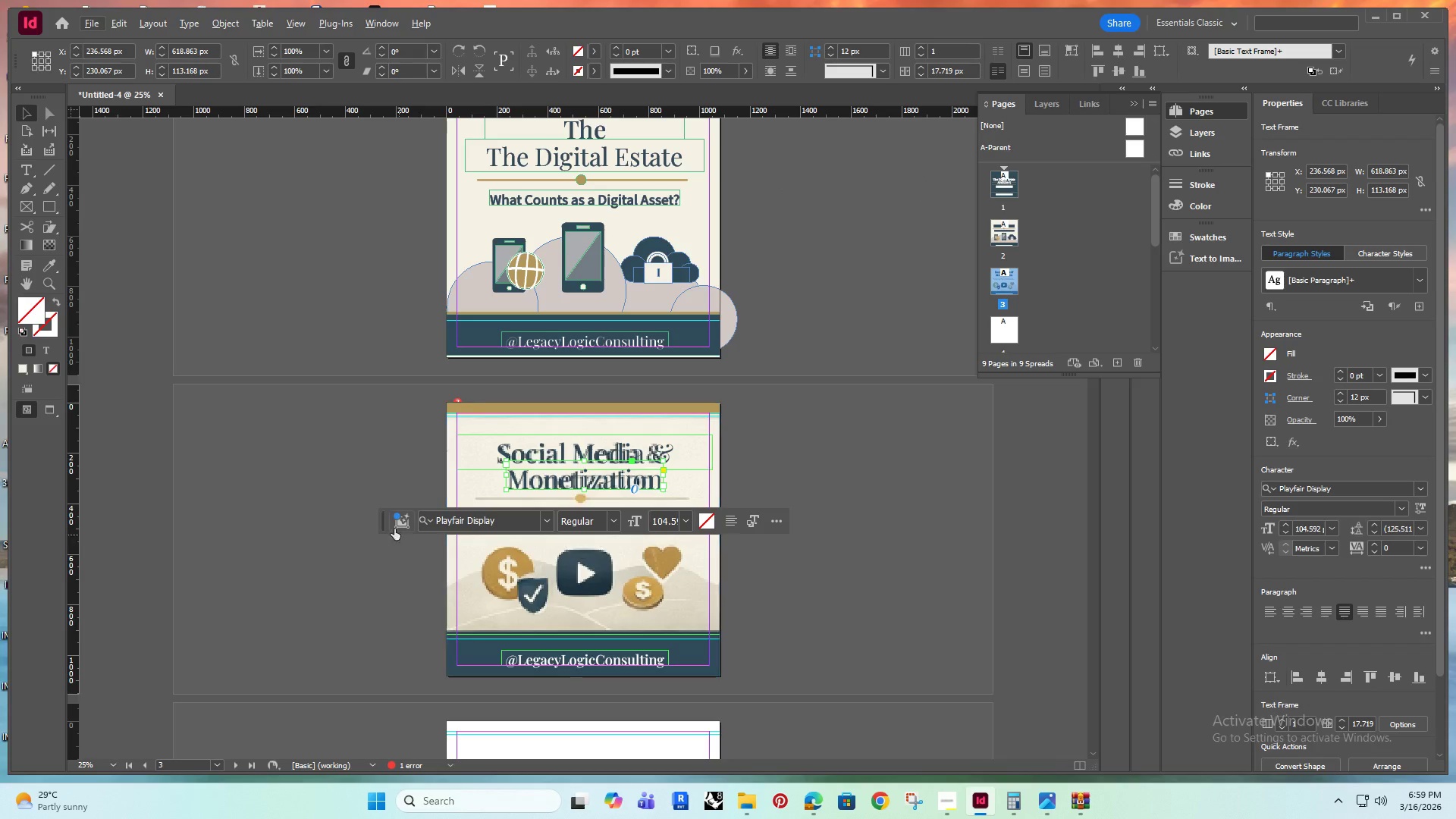 
key(Shift+W)
 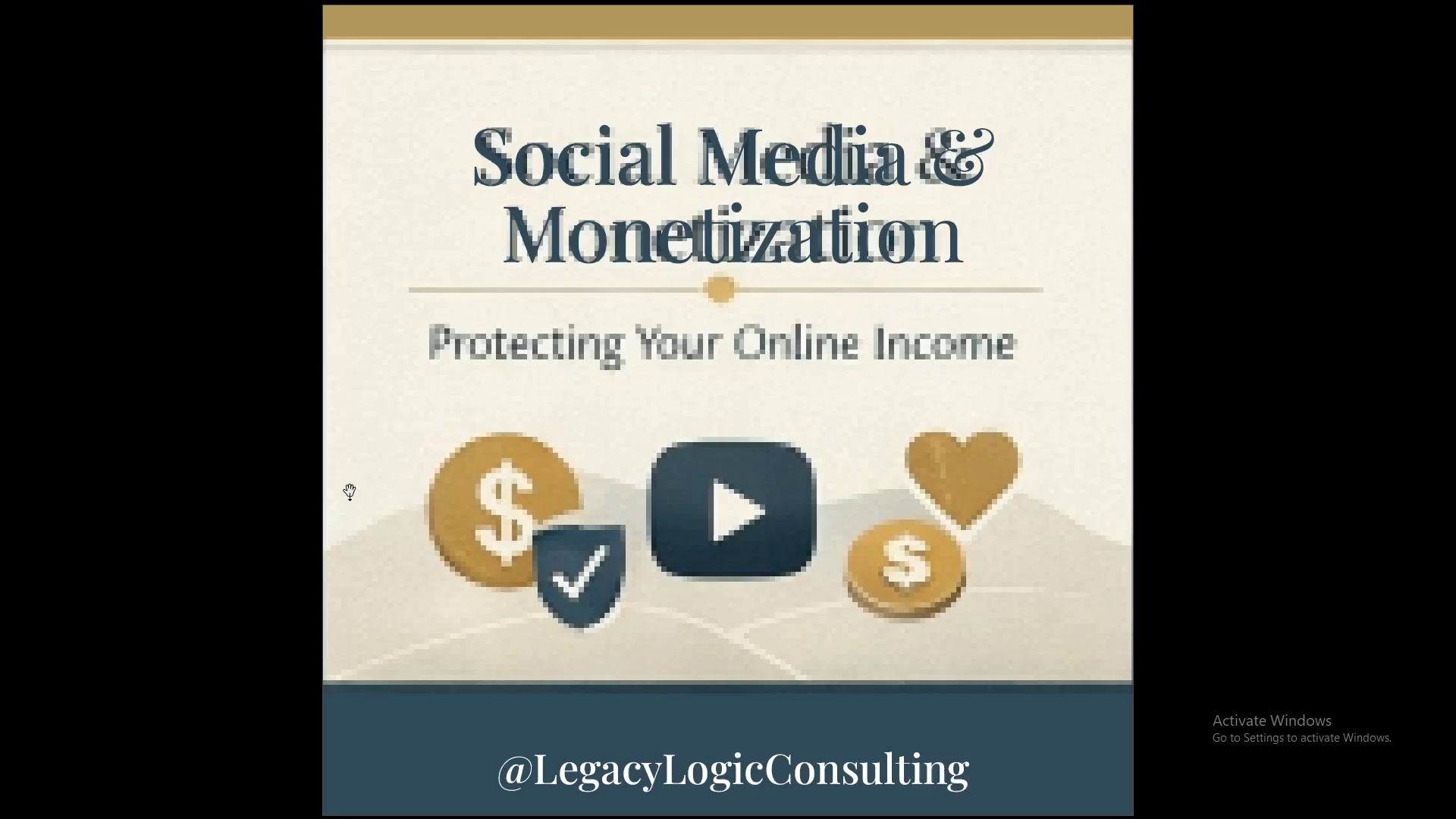 
key(ArrowLeft)
 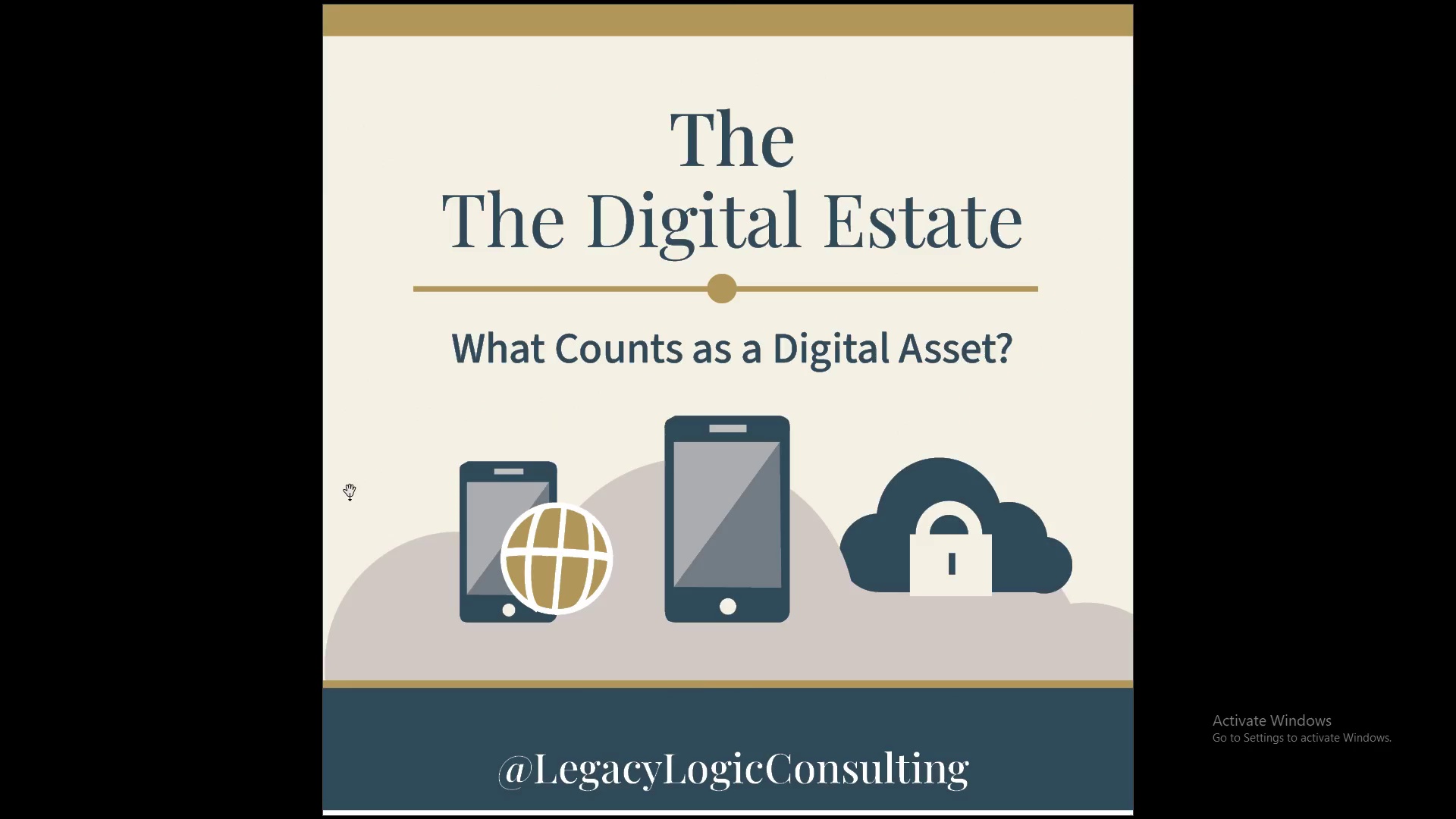 
key(ArrowLeft)
 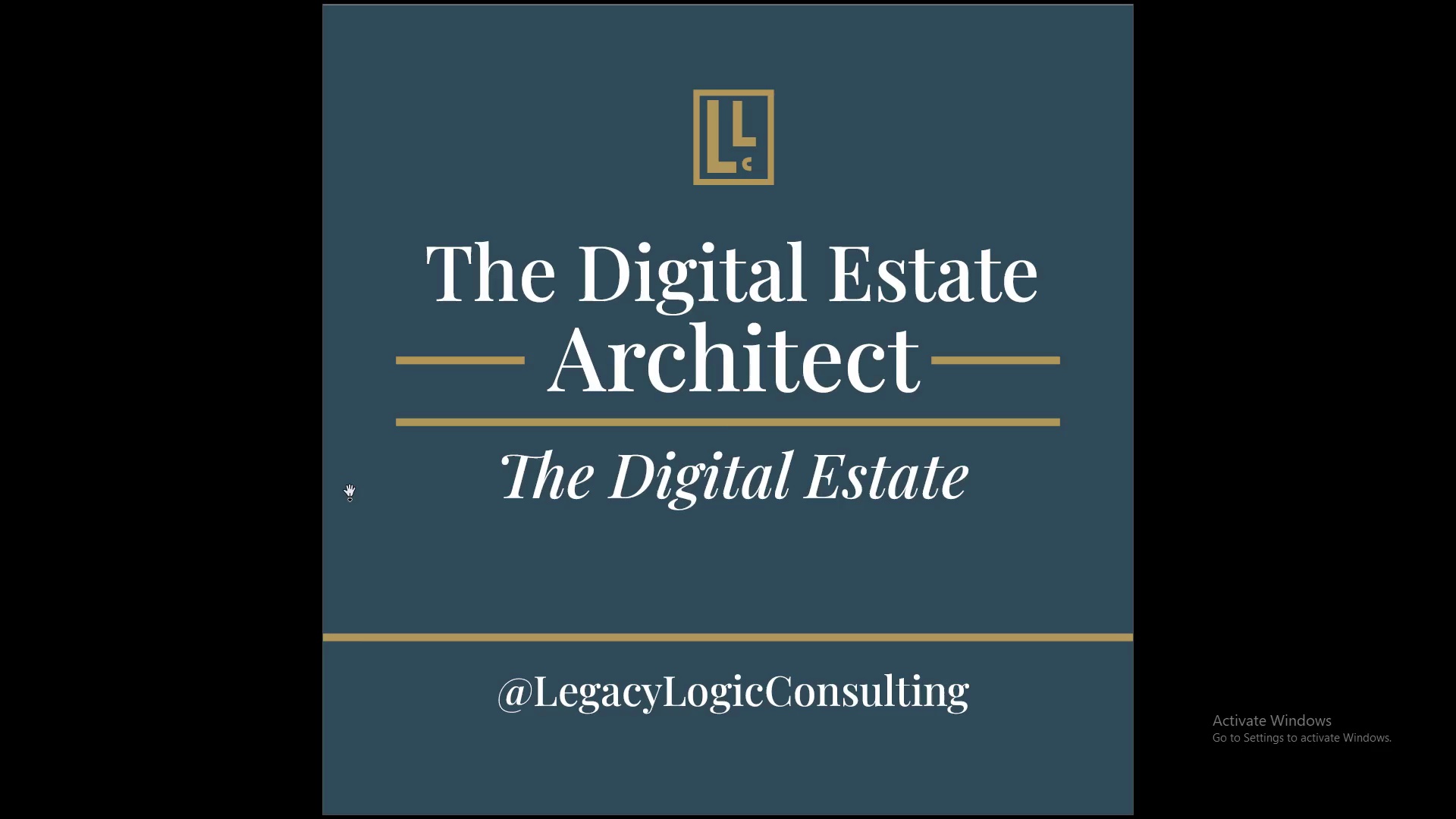 
key(ArrowLeft)
 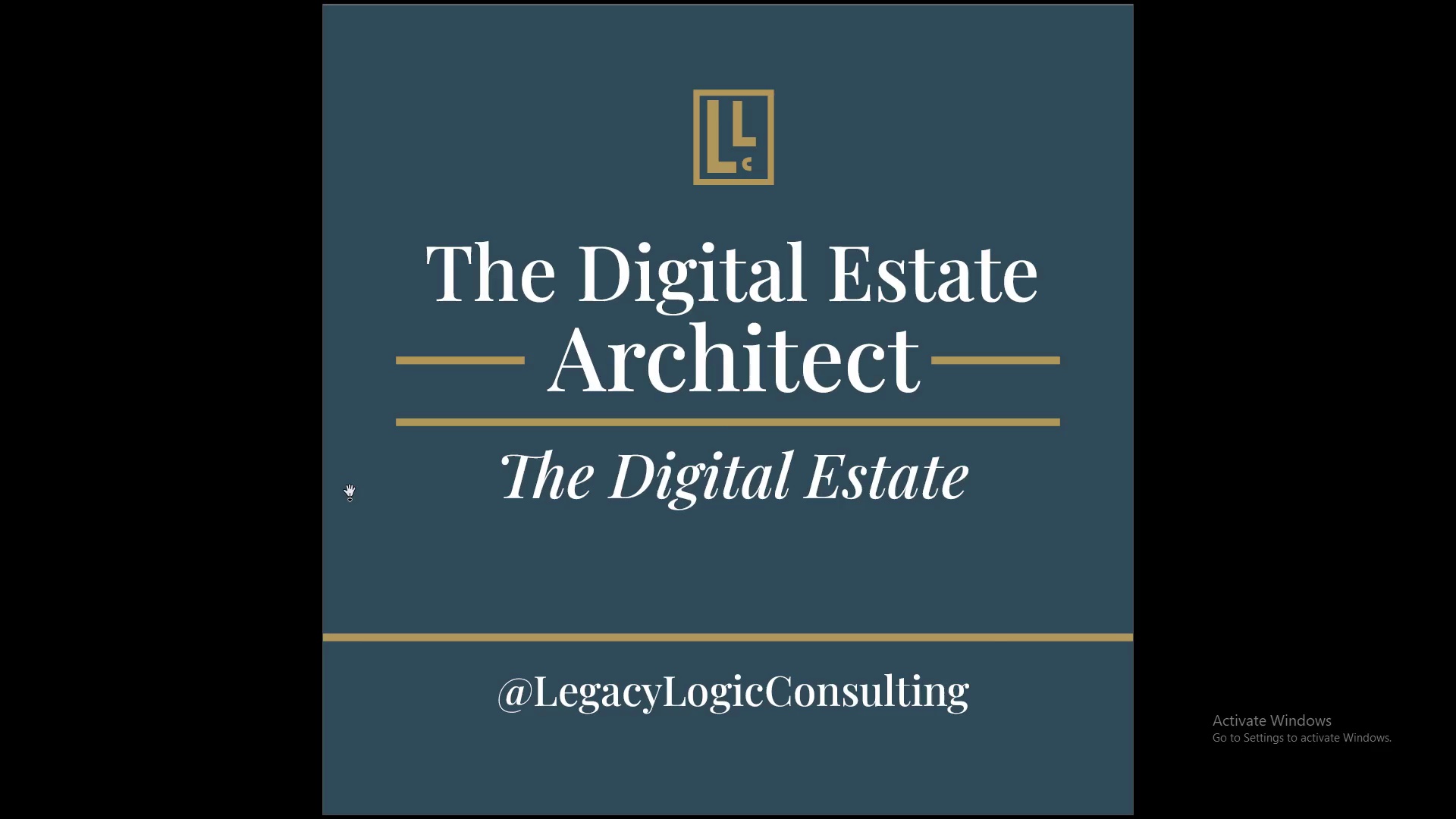 
key(ArrowRight)
 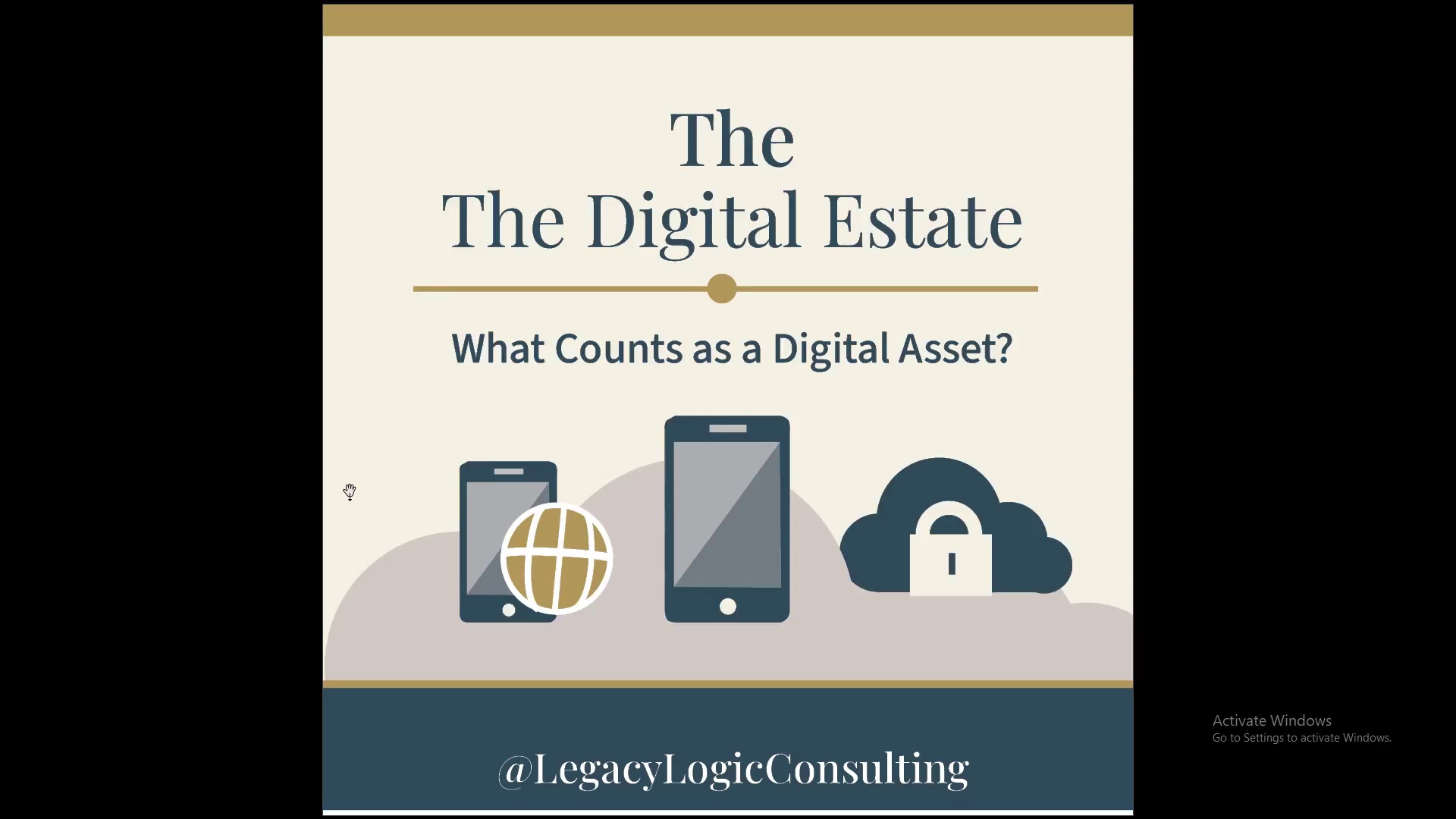 
key(ArrowRight)
 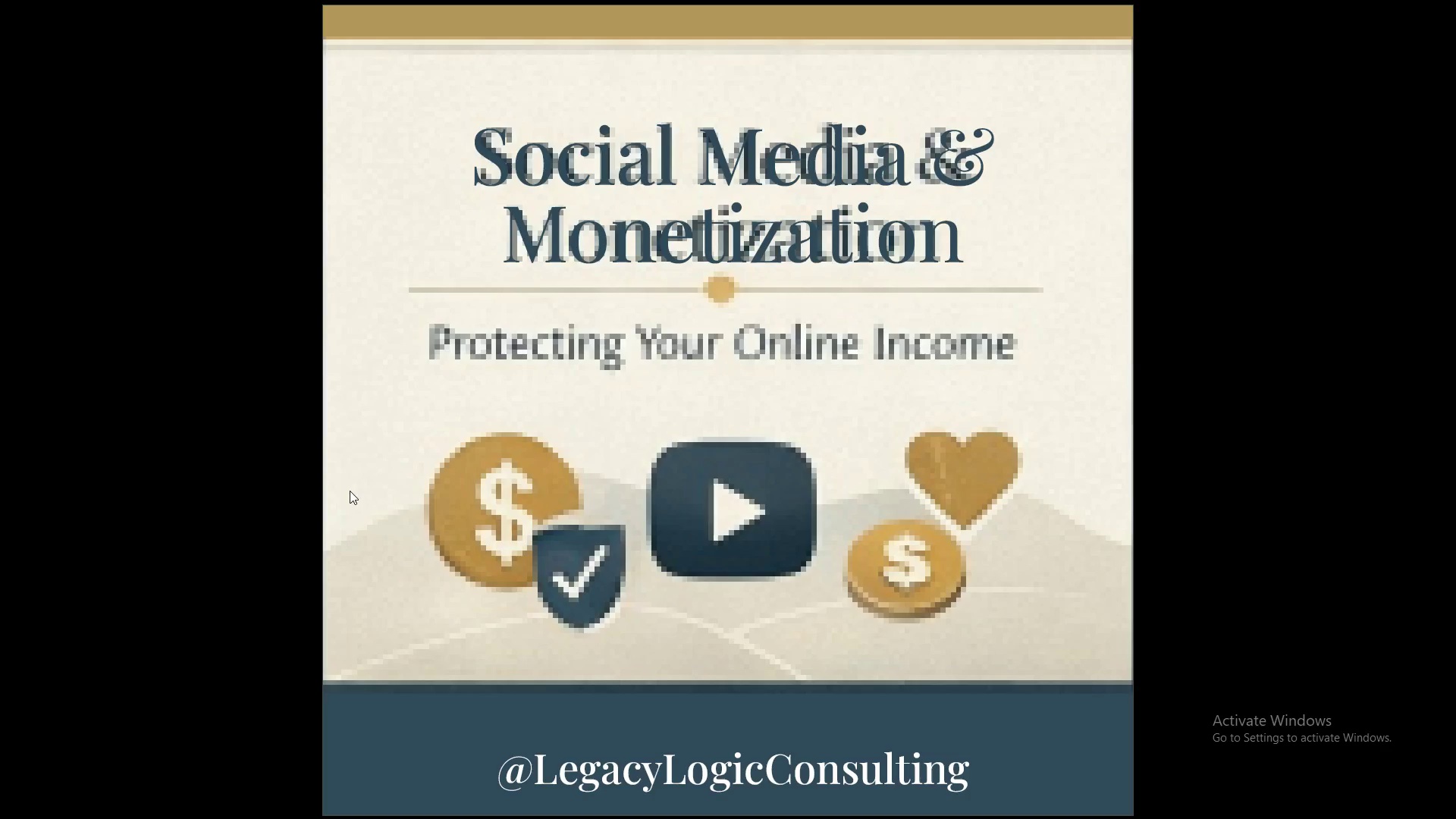 
key(ArrowLeft)
 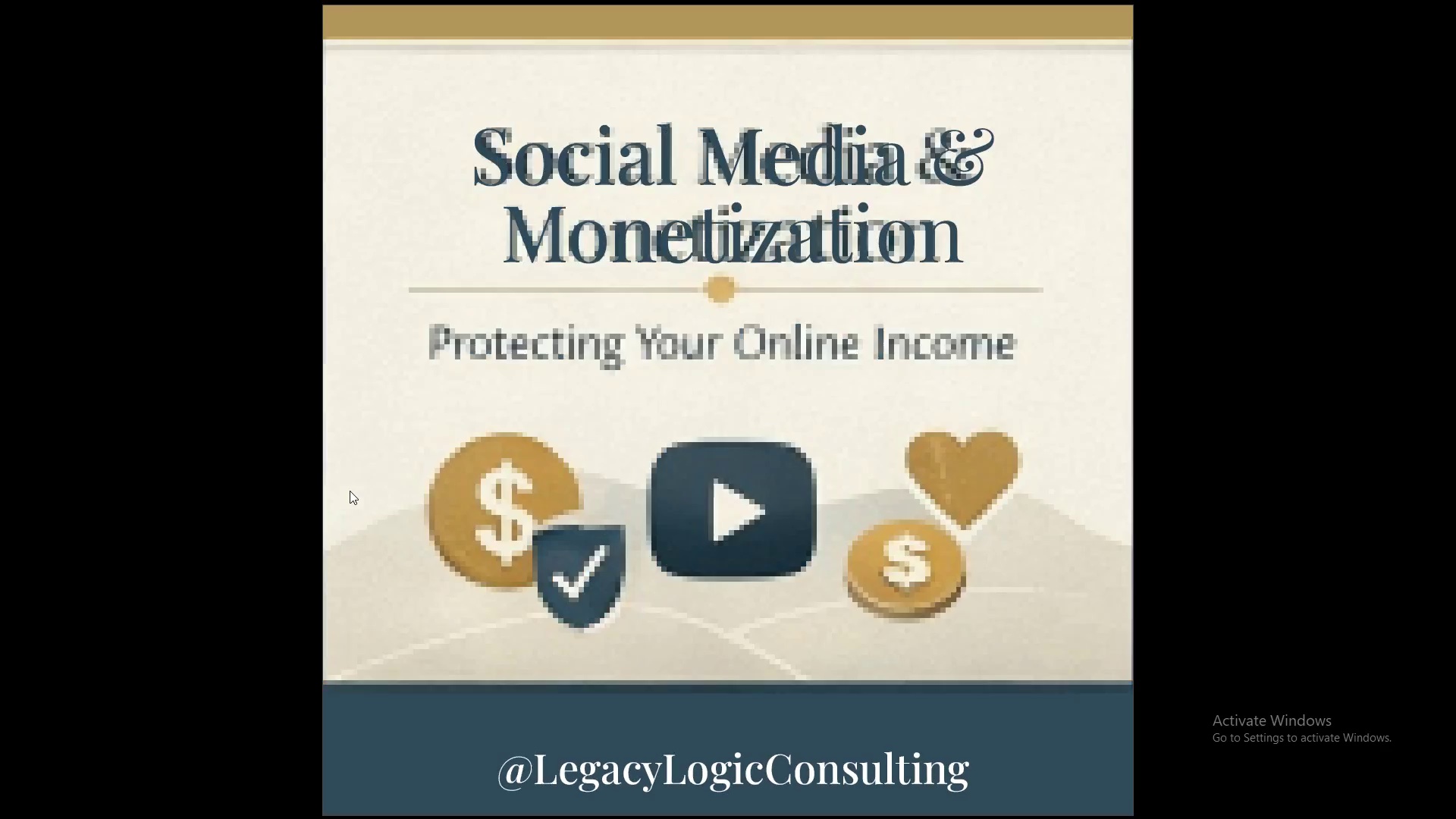 
key(ArrowRight)
 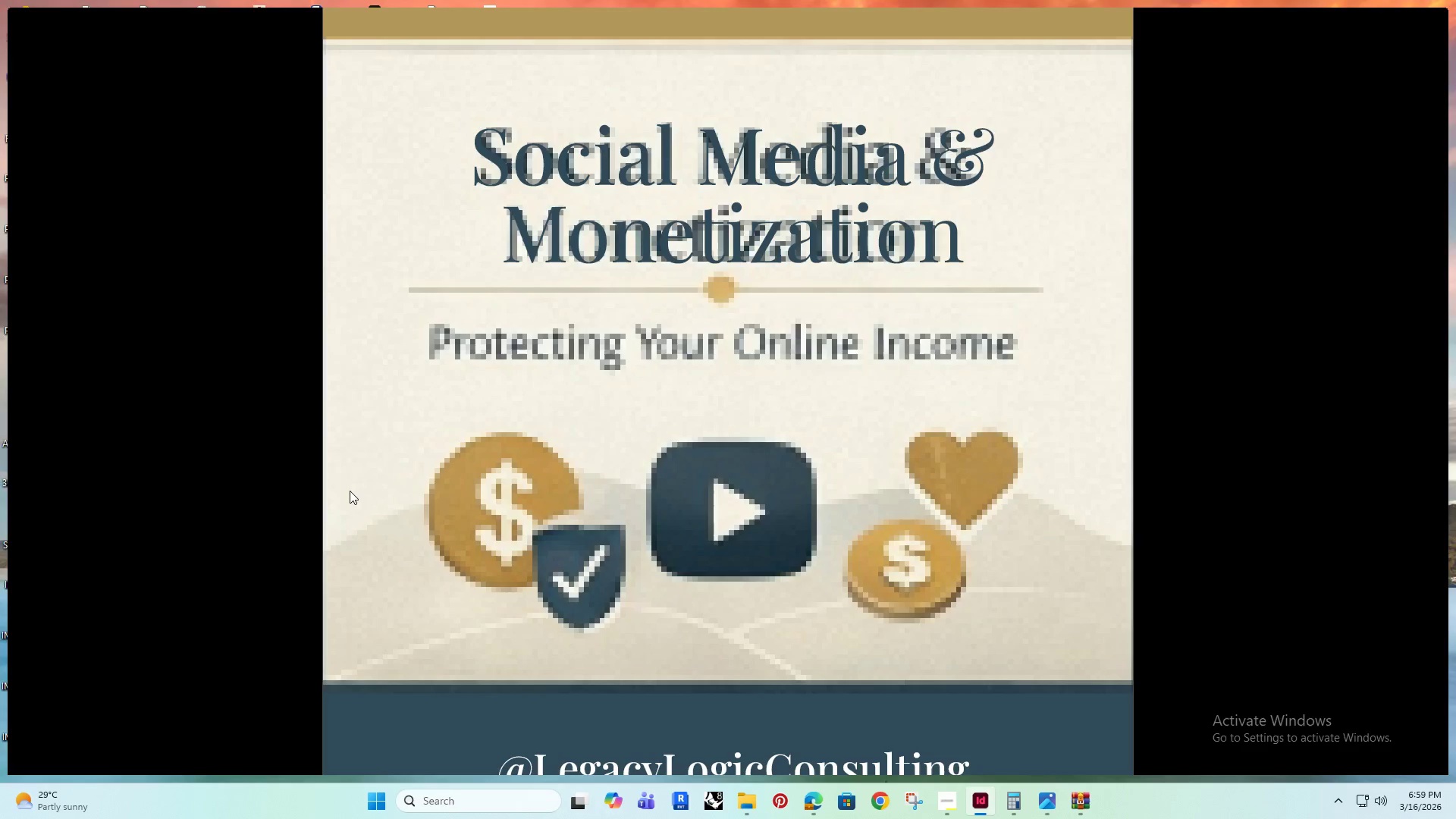 
key(Escape)
 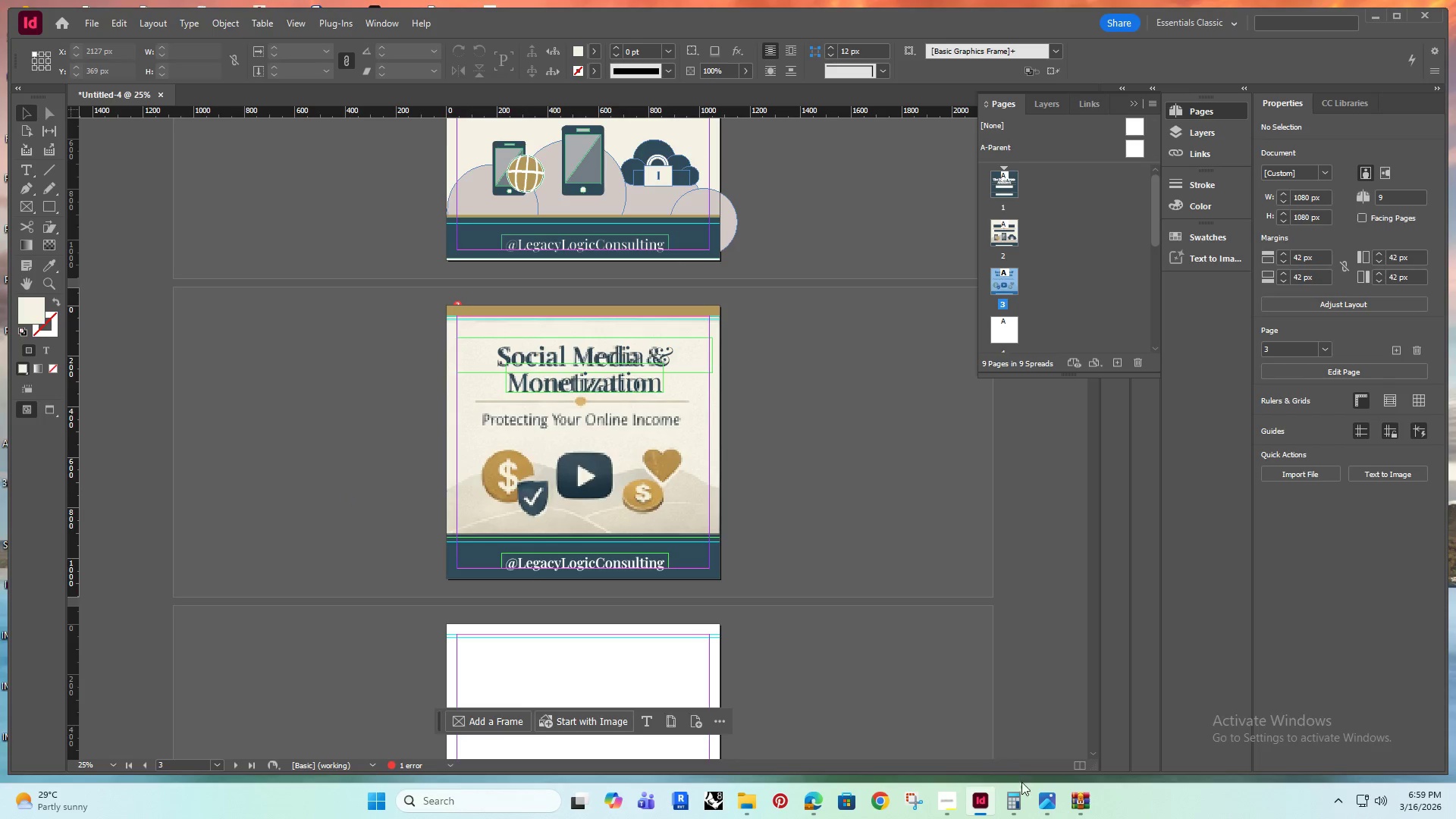 
left_click([949, 799])